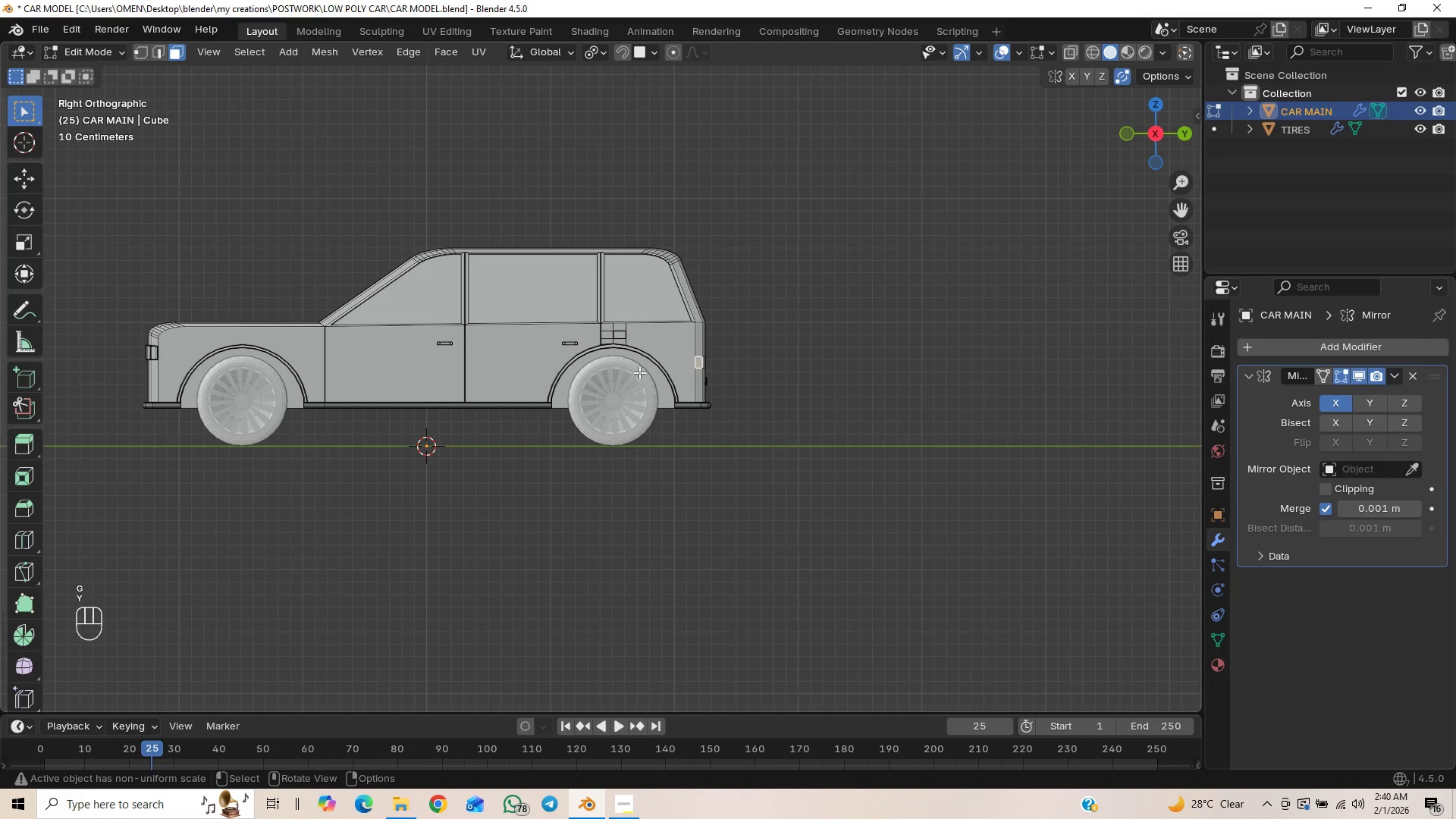 
key(Control+Z)
 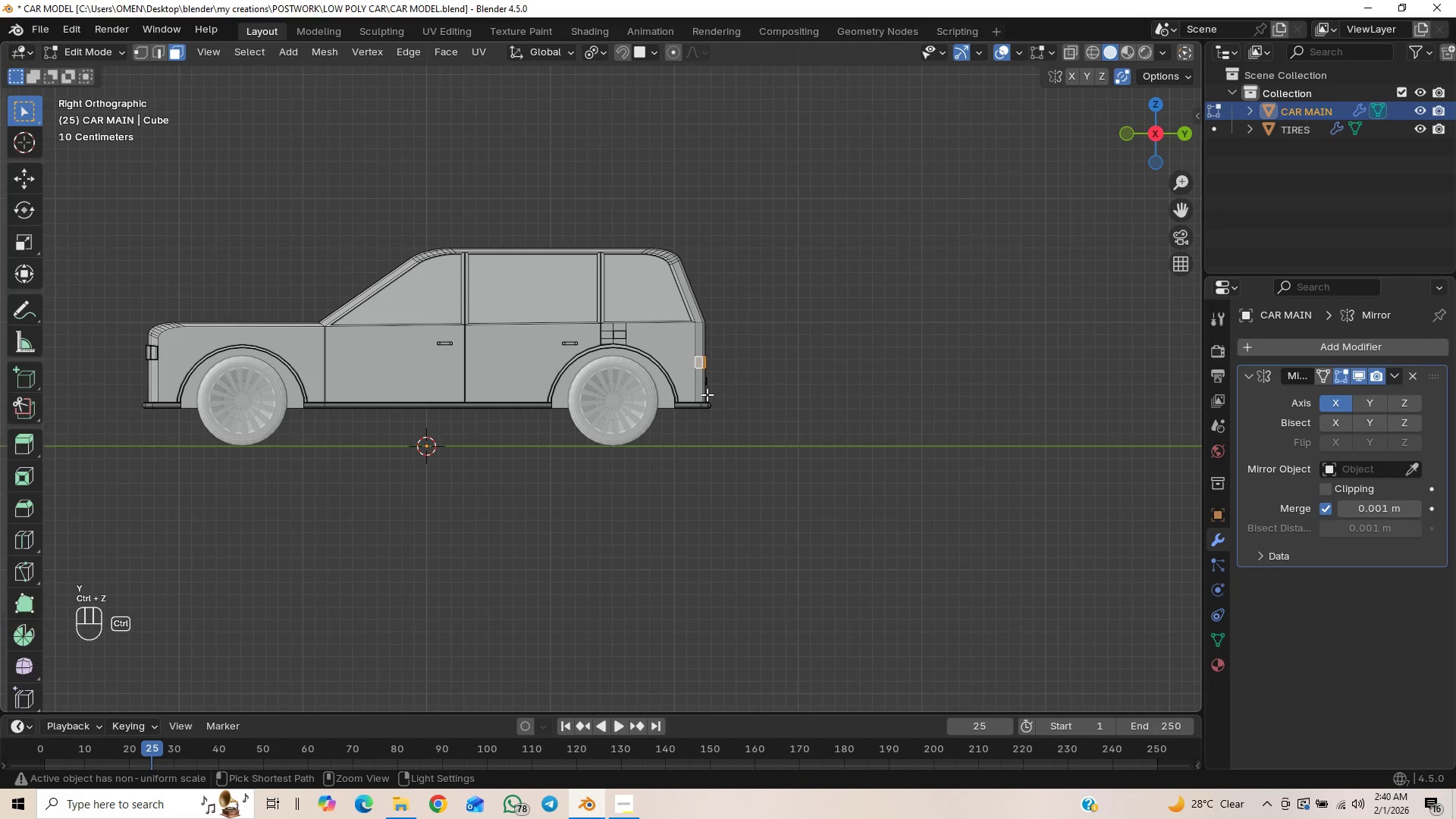 
key(Control+Z)
 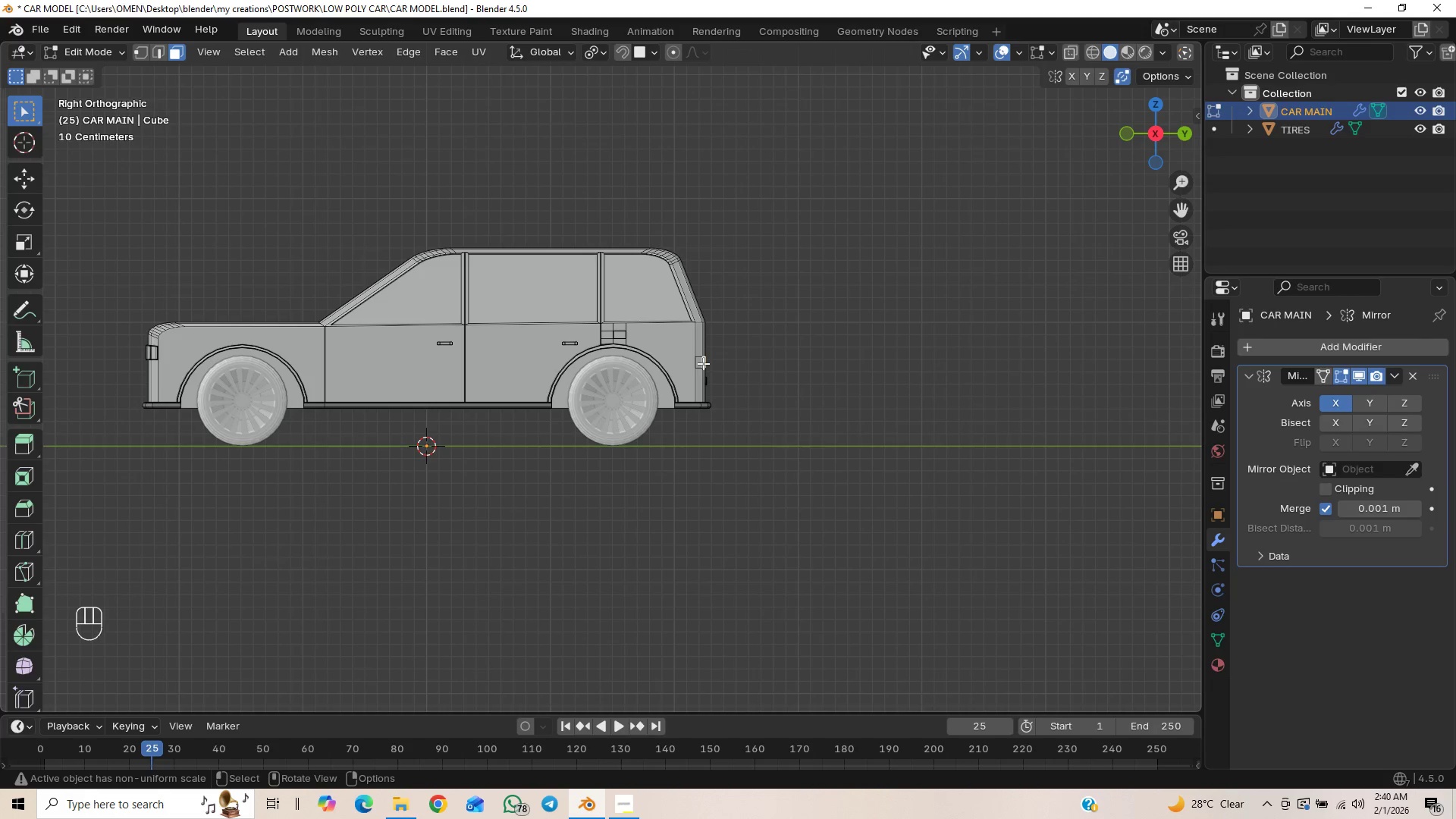 
key(Control+Z)
 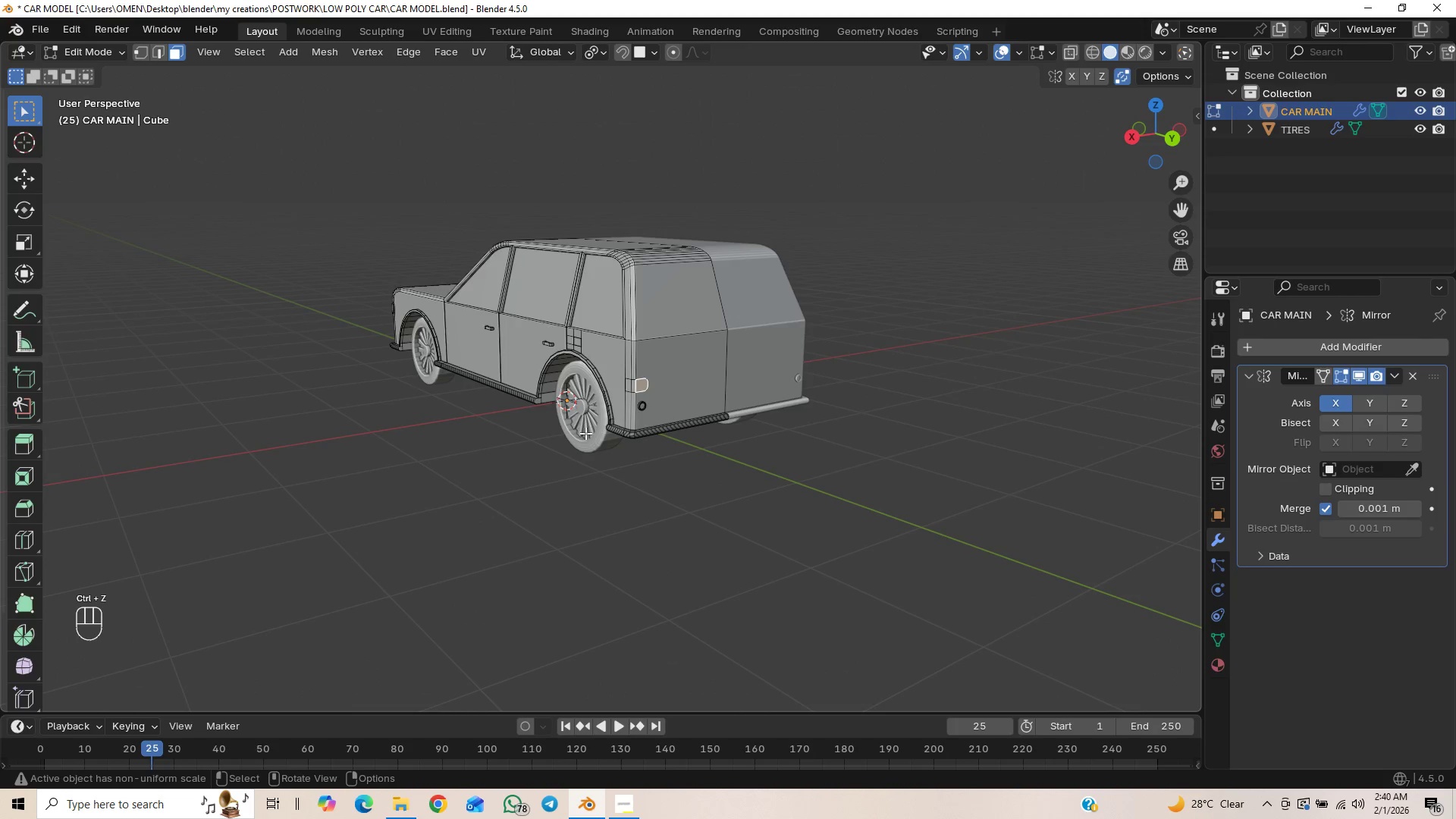 
key(Numpad3)
 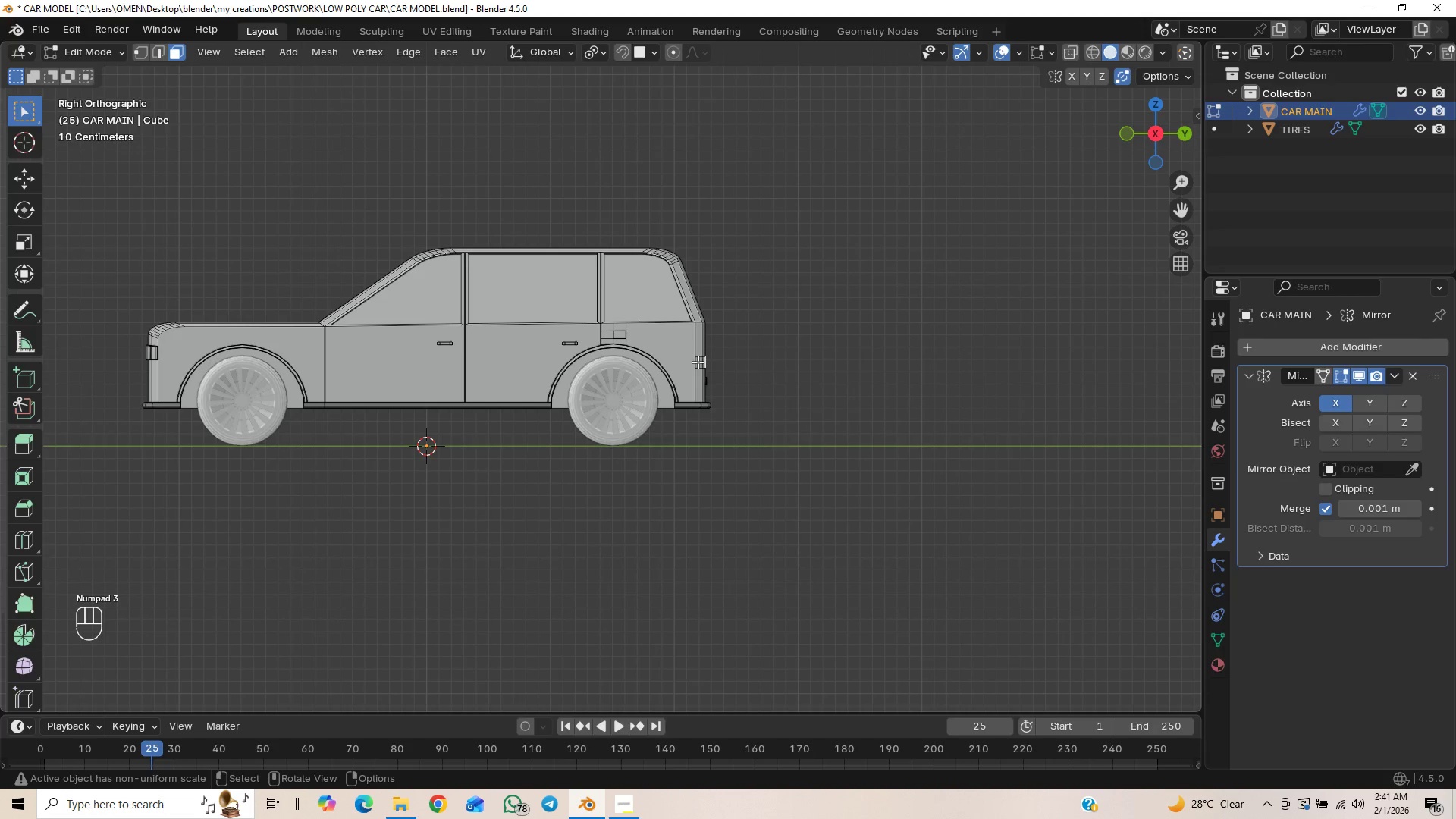 
key(Shift+D)
 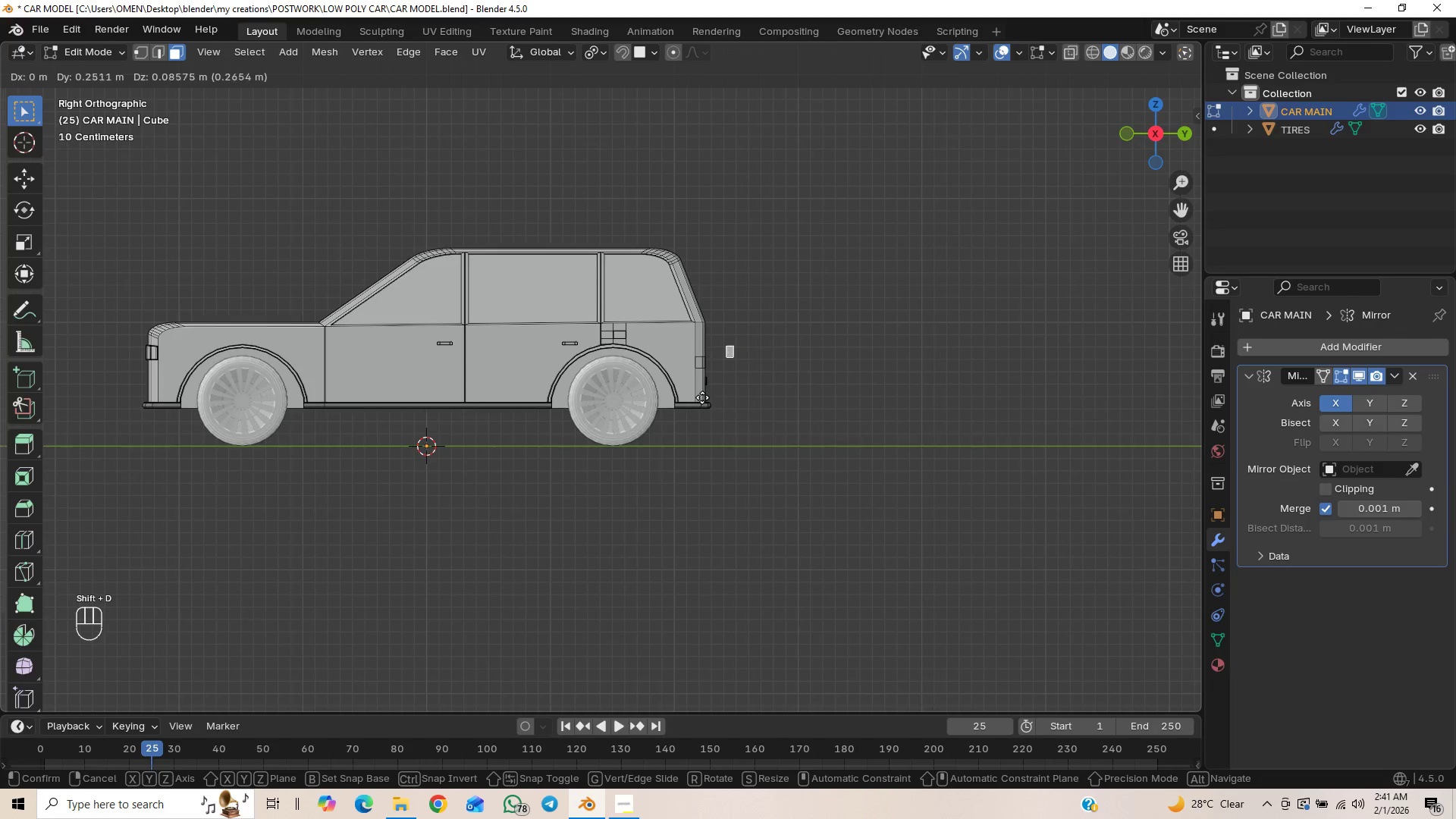 
right_click([701, 391])
 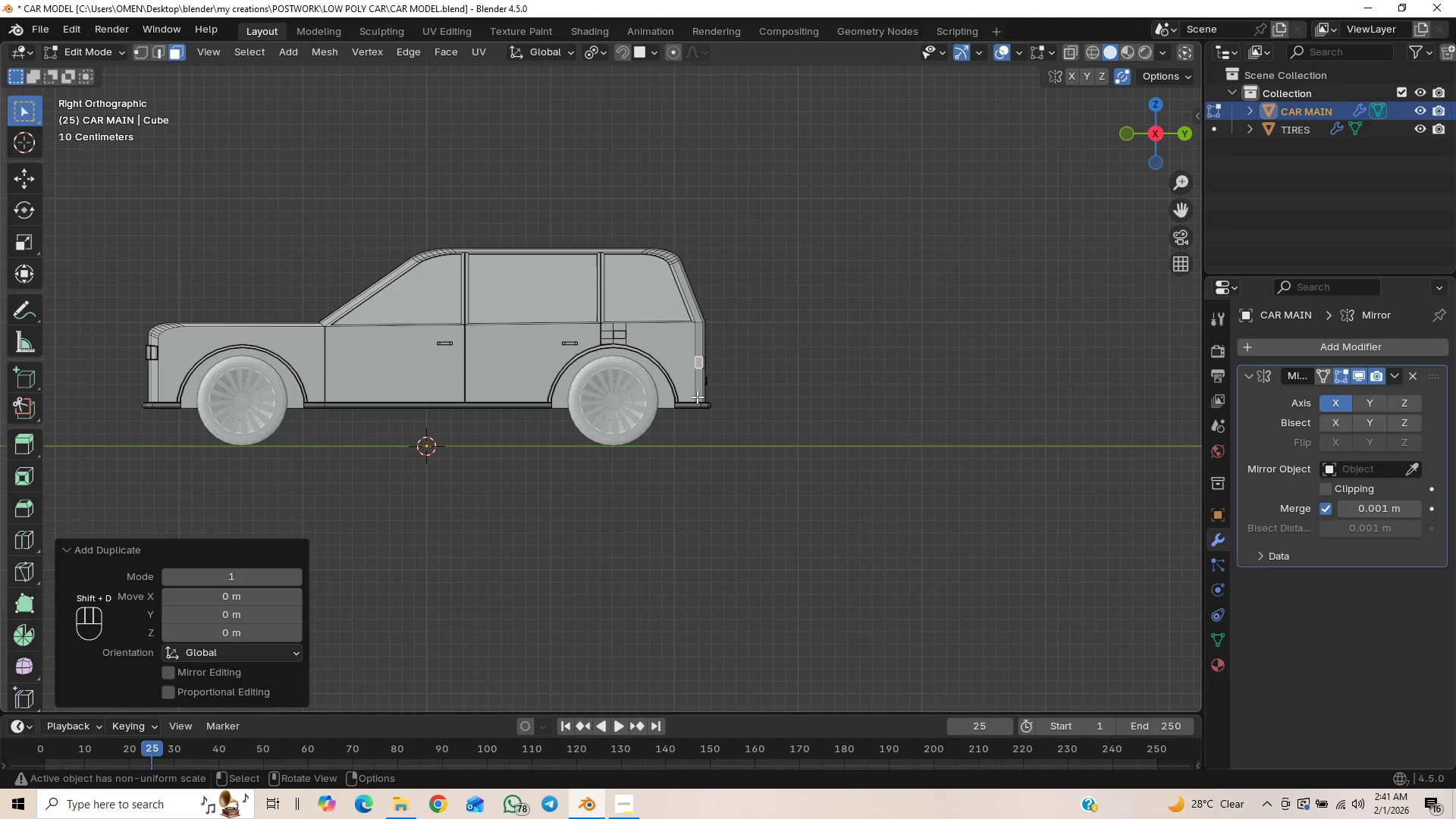 
type(GY)
 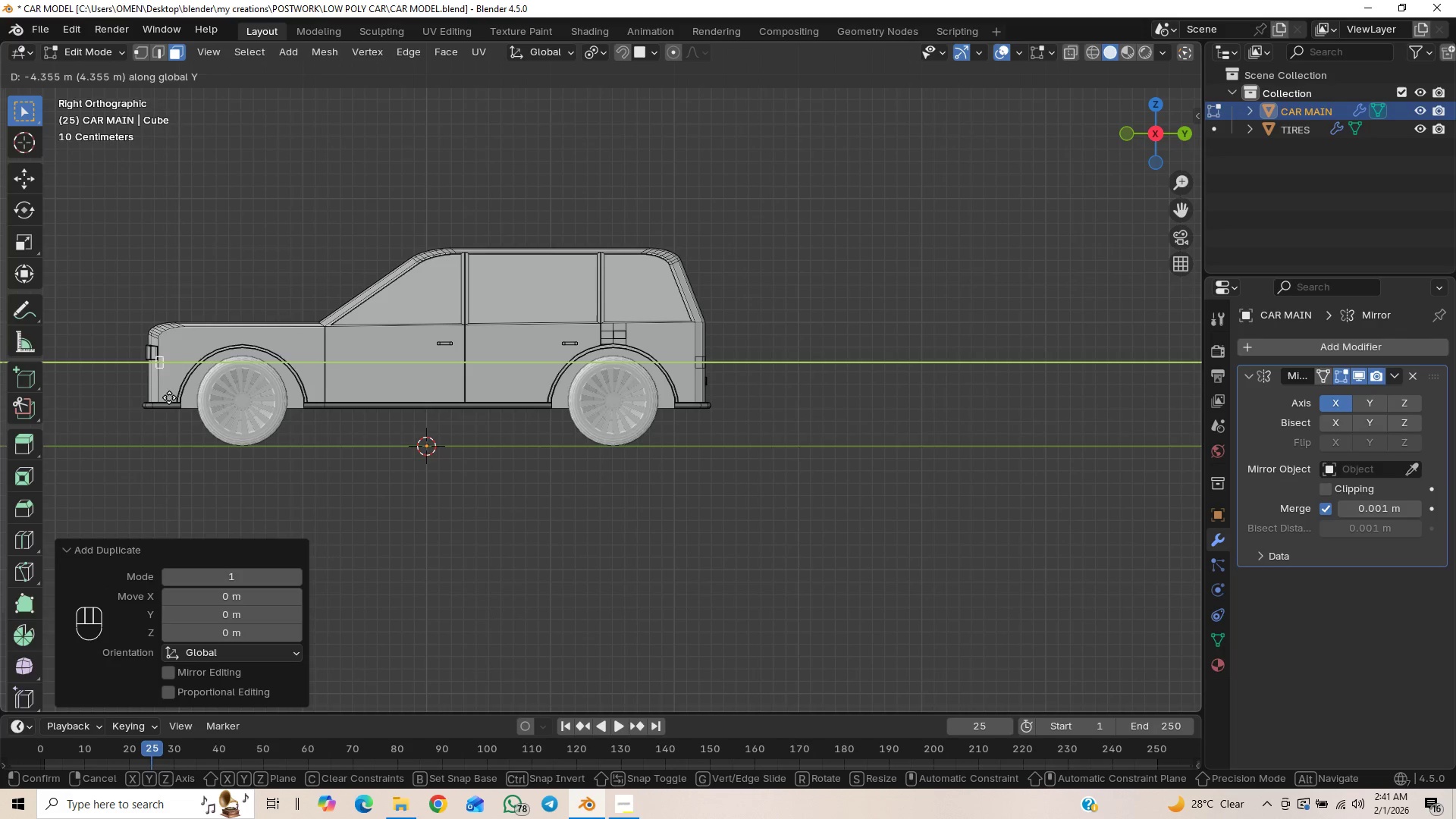 
wait(8.27)
 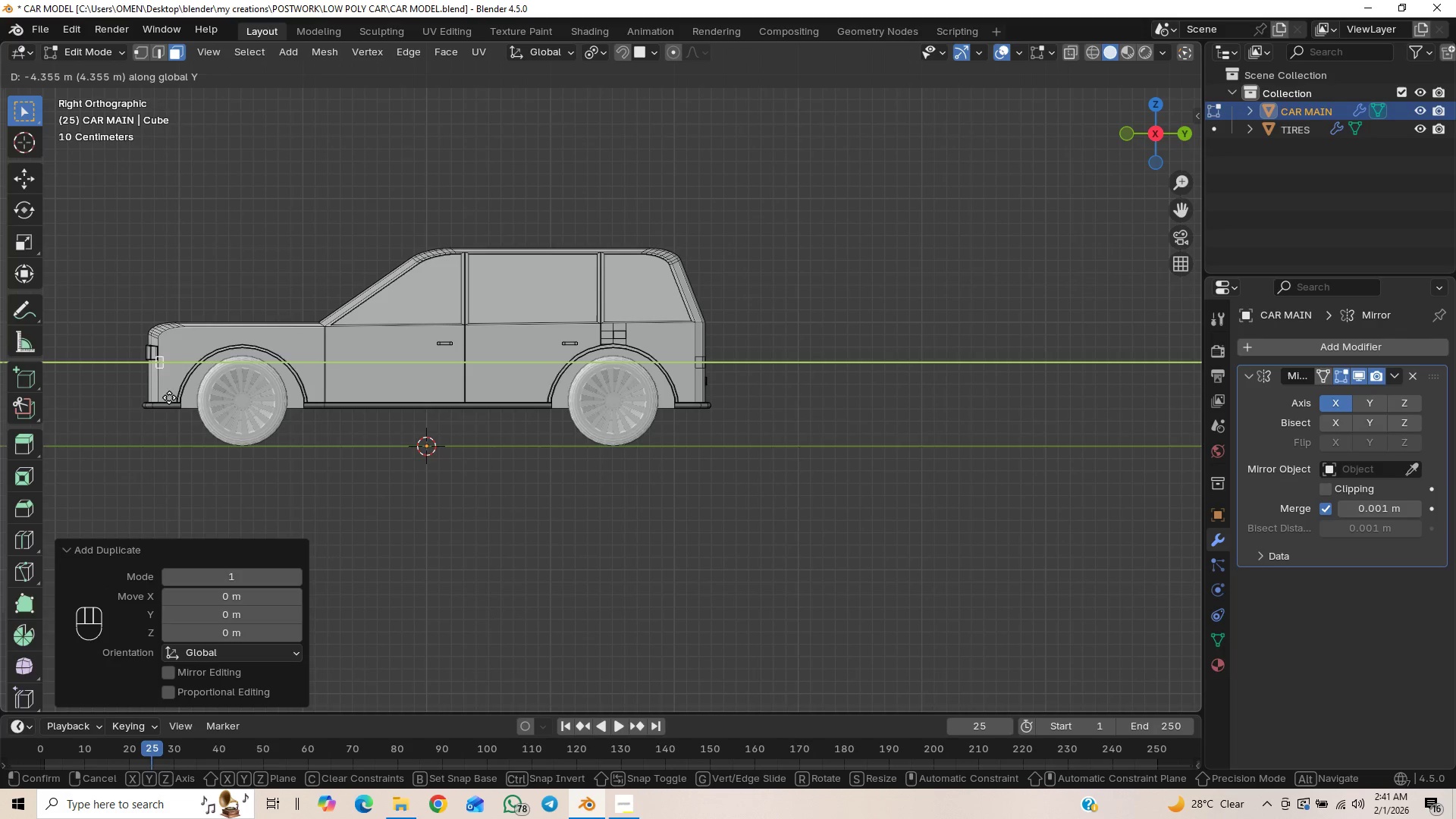 
left_click([165, 413])
 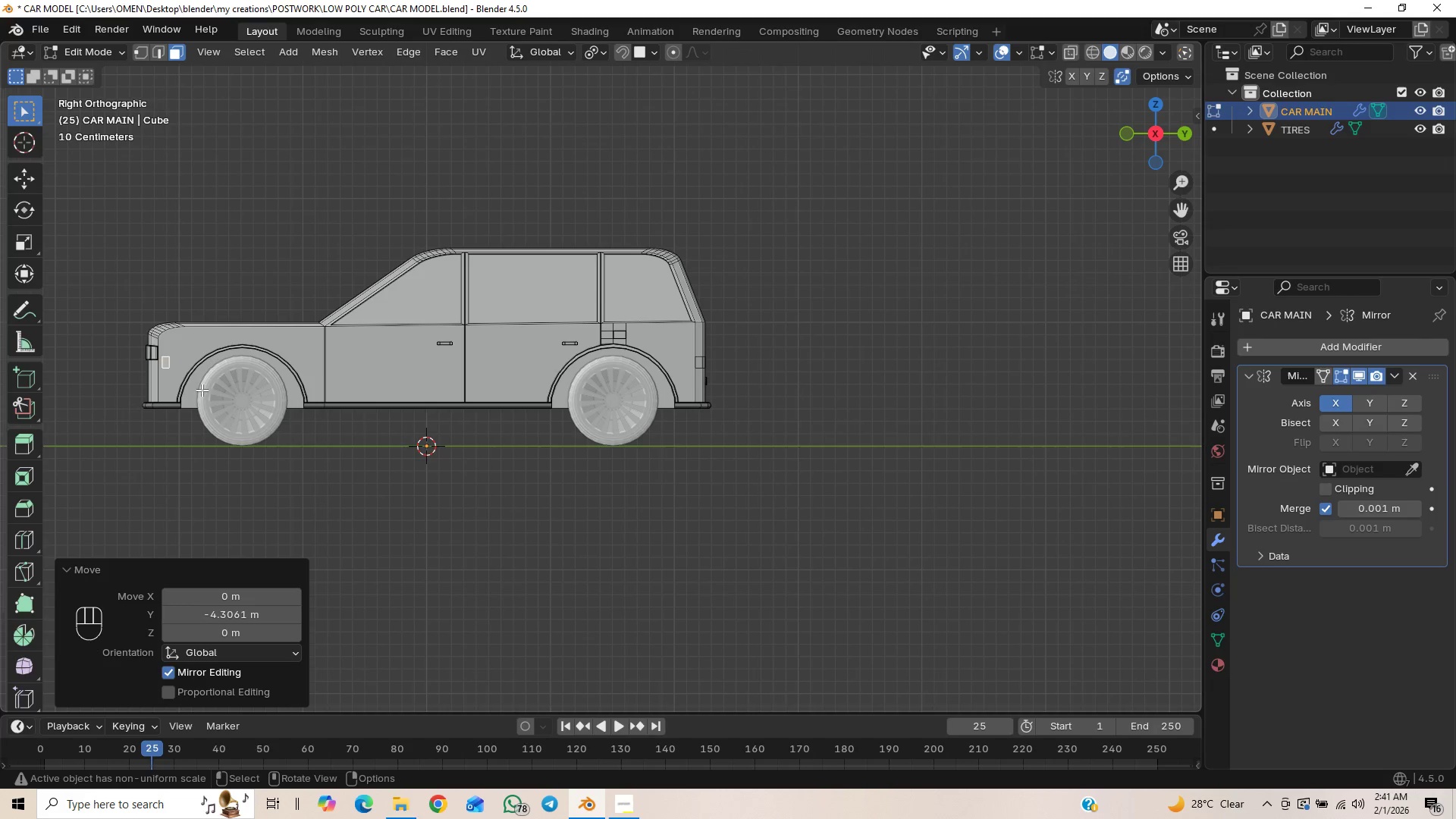 
hold_key(key=ShiftLeft, duration=0.39)
 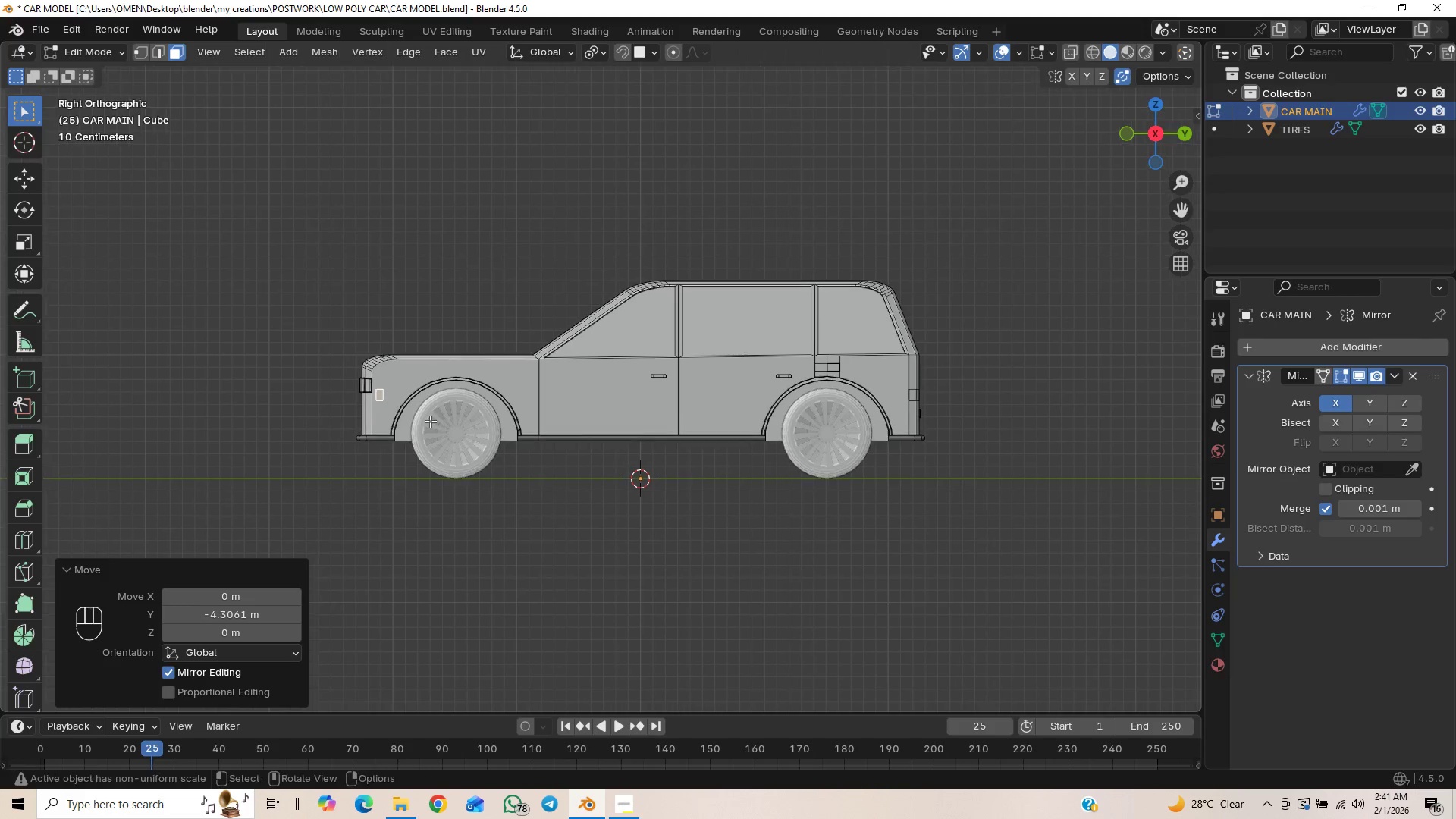 
hold_key(key=ShiftLeft, duration=0.47)
 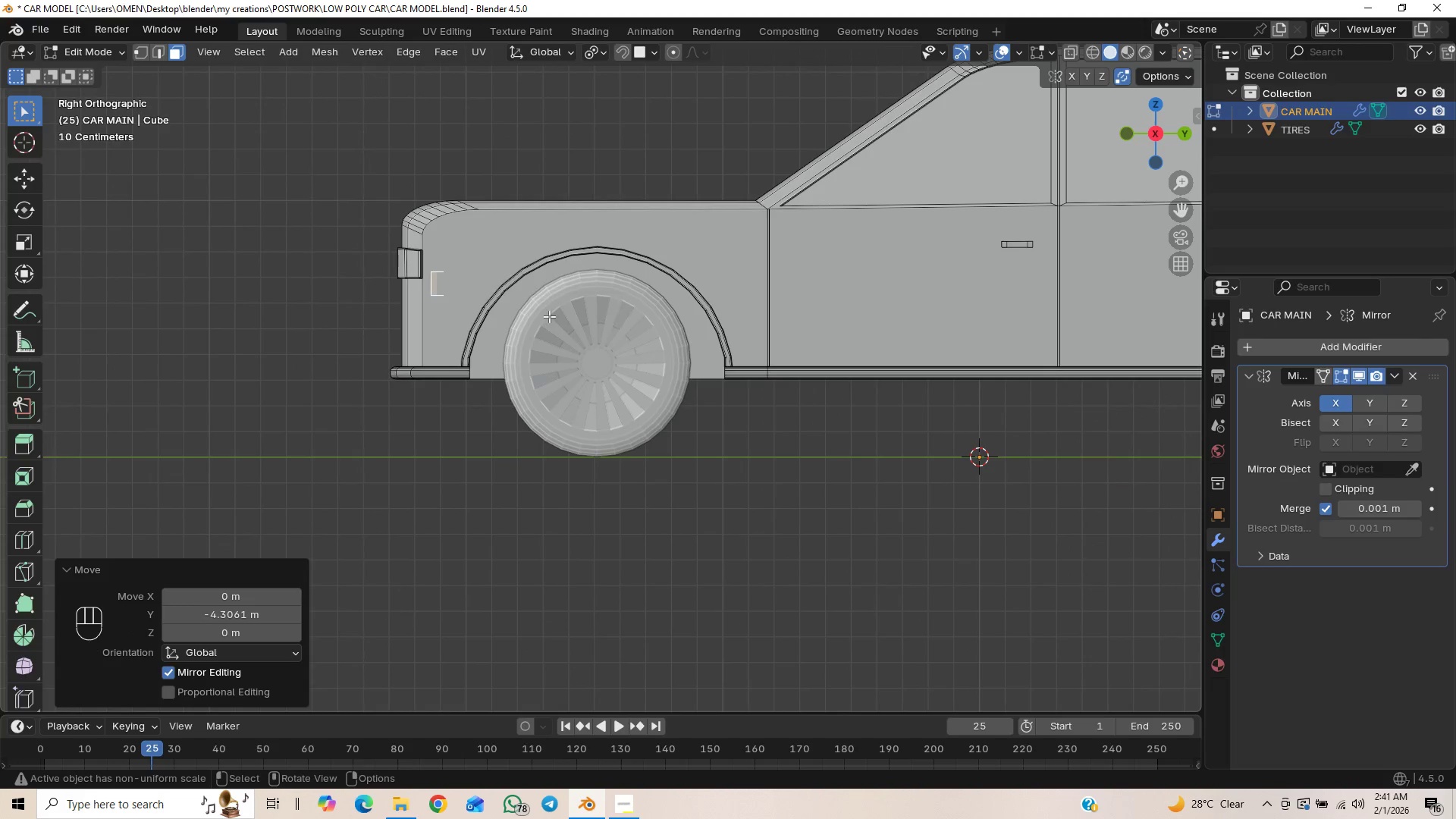 
scroll: coordinate [488, 344], scroll_direction: up, amount: 8.0
 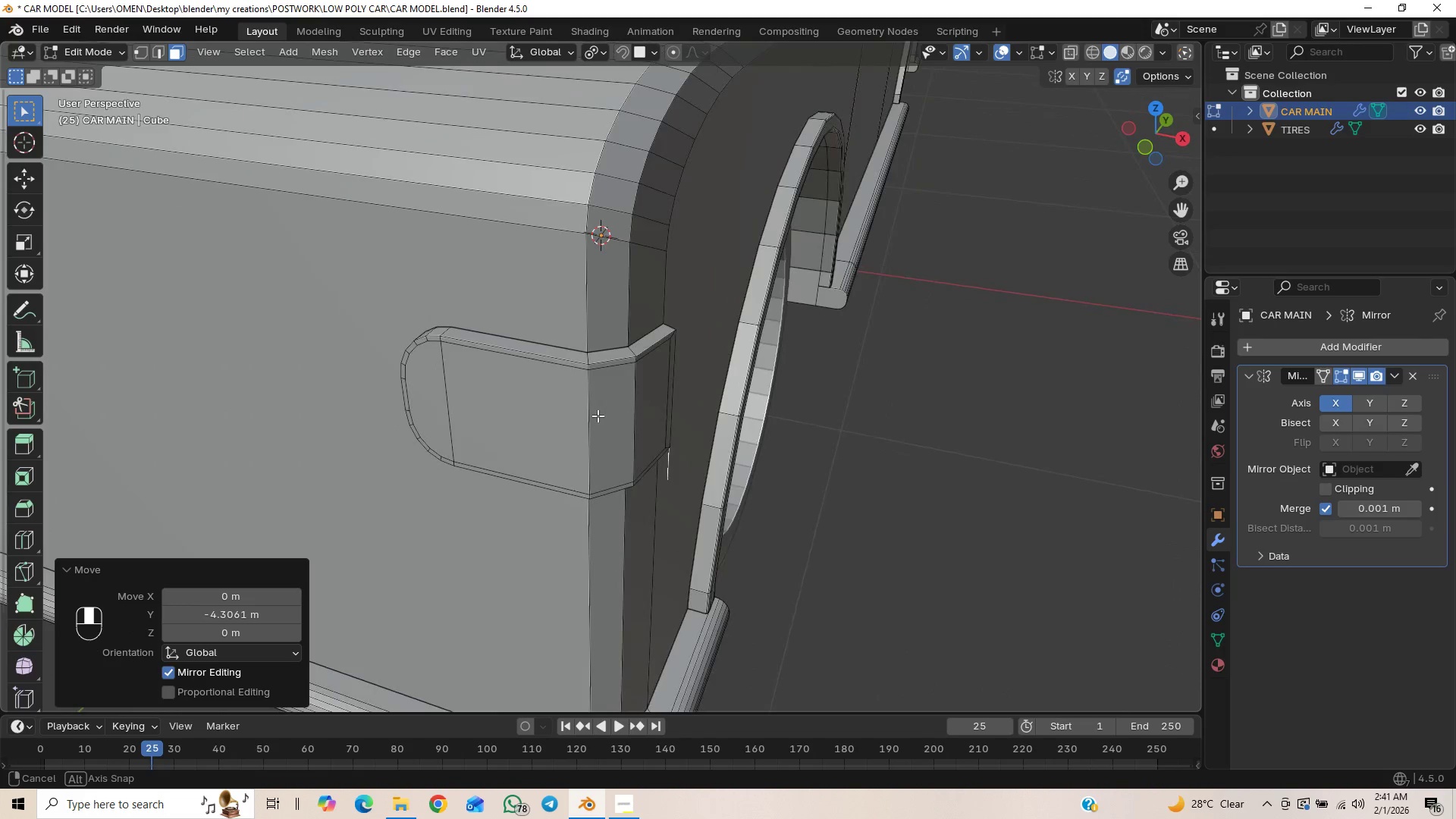 
scroll: coordinate [628, 345], scroll_direction: down, amount: 2.0
 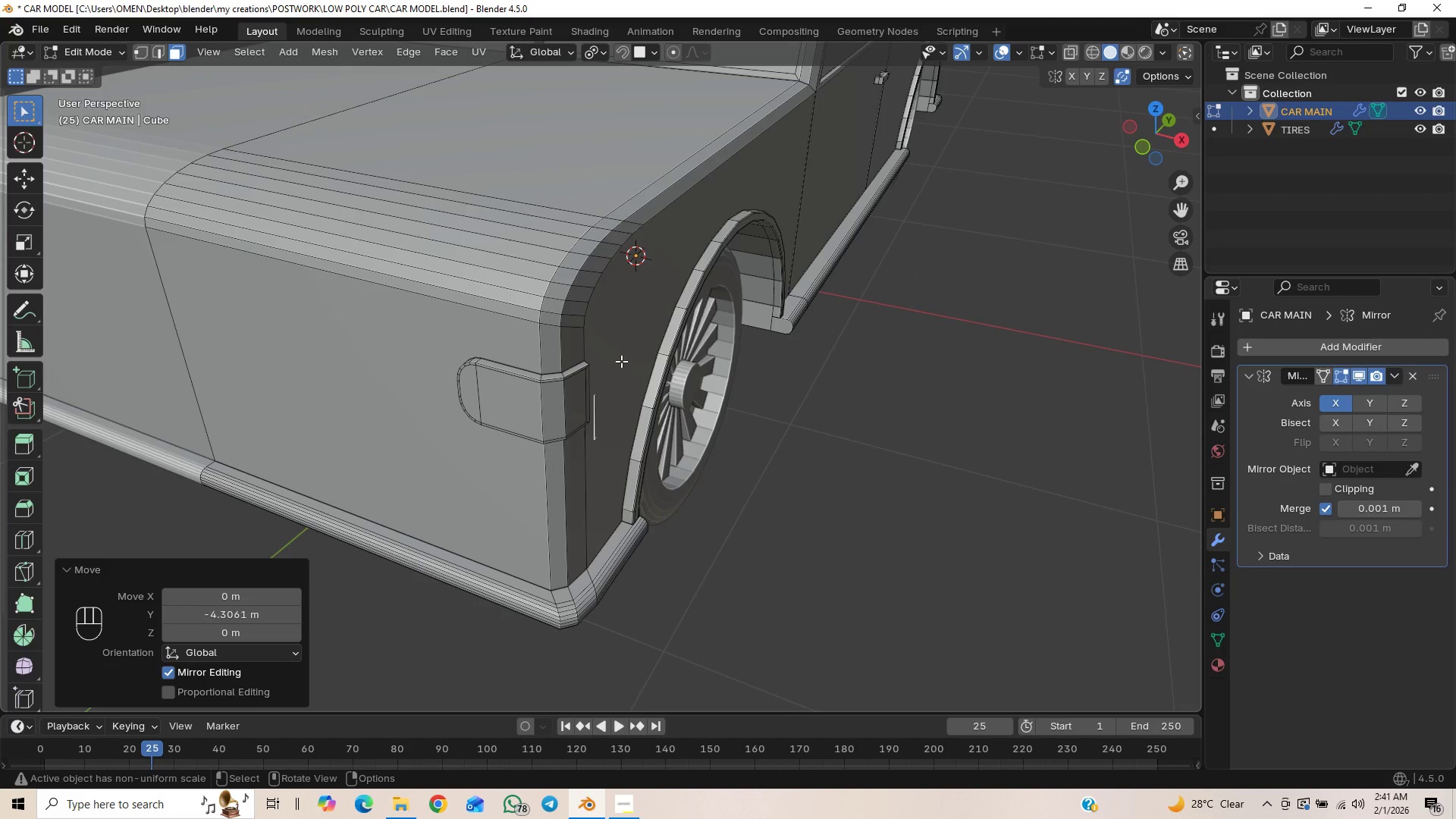 
hold_key(key=ShiftLeft, duration=0.94)
 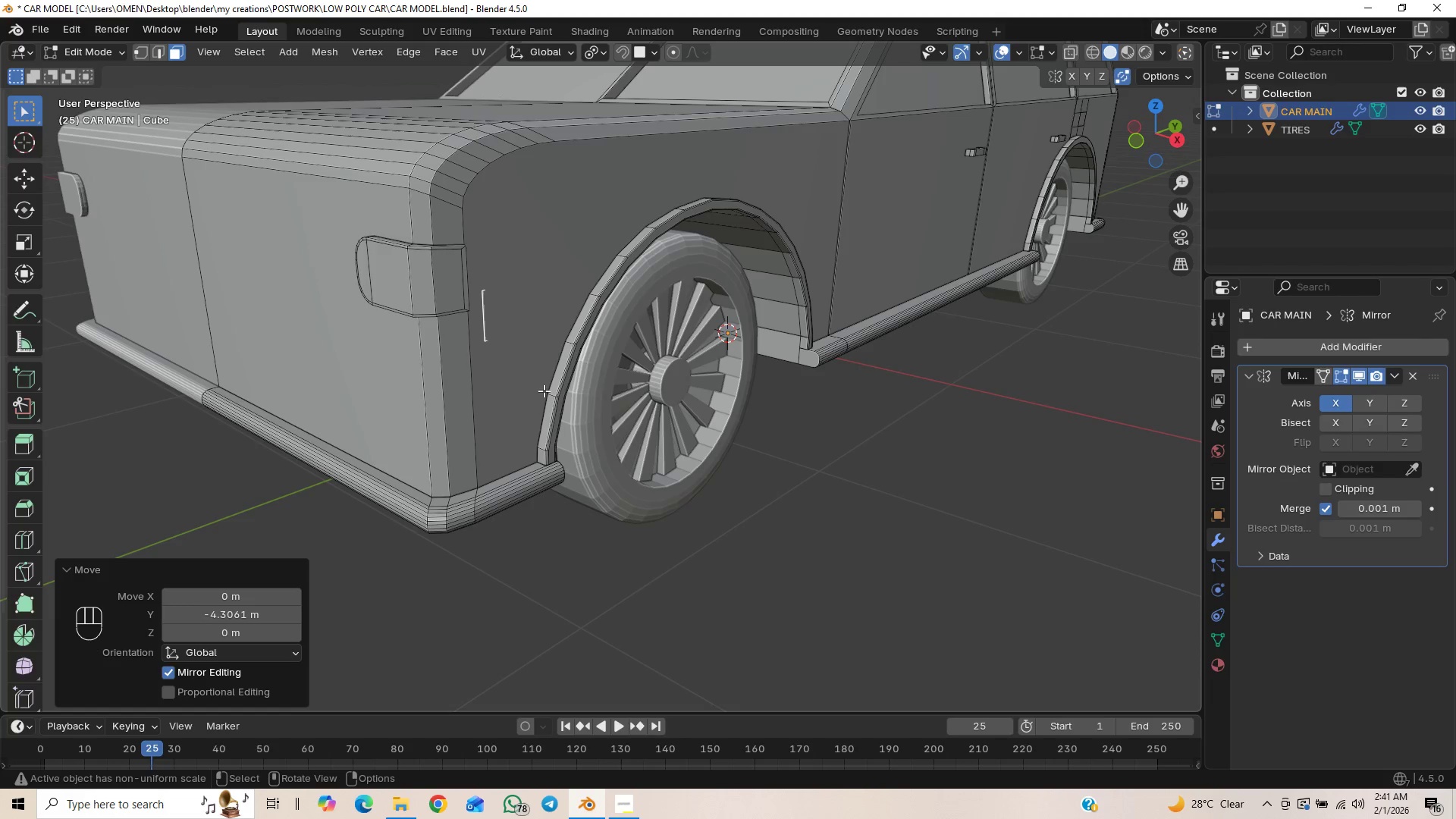 
type(GX)
 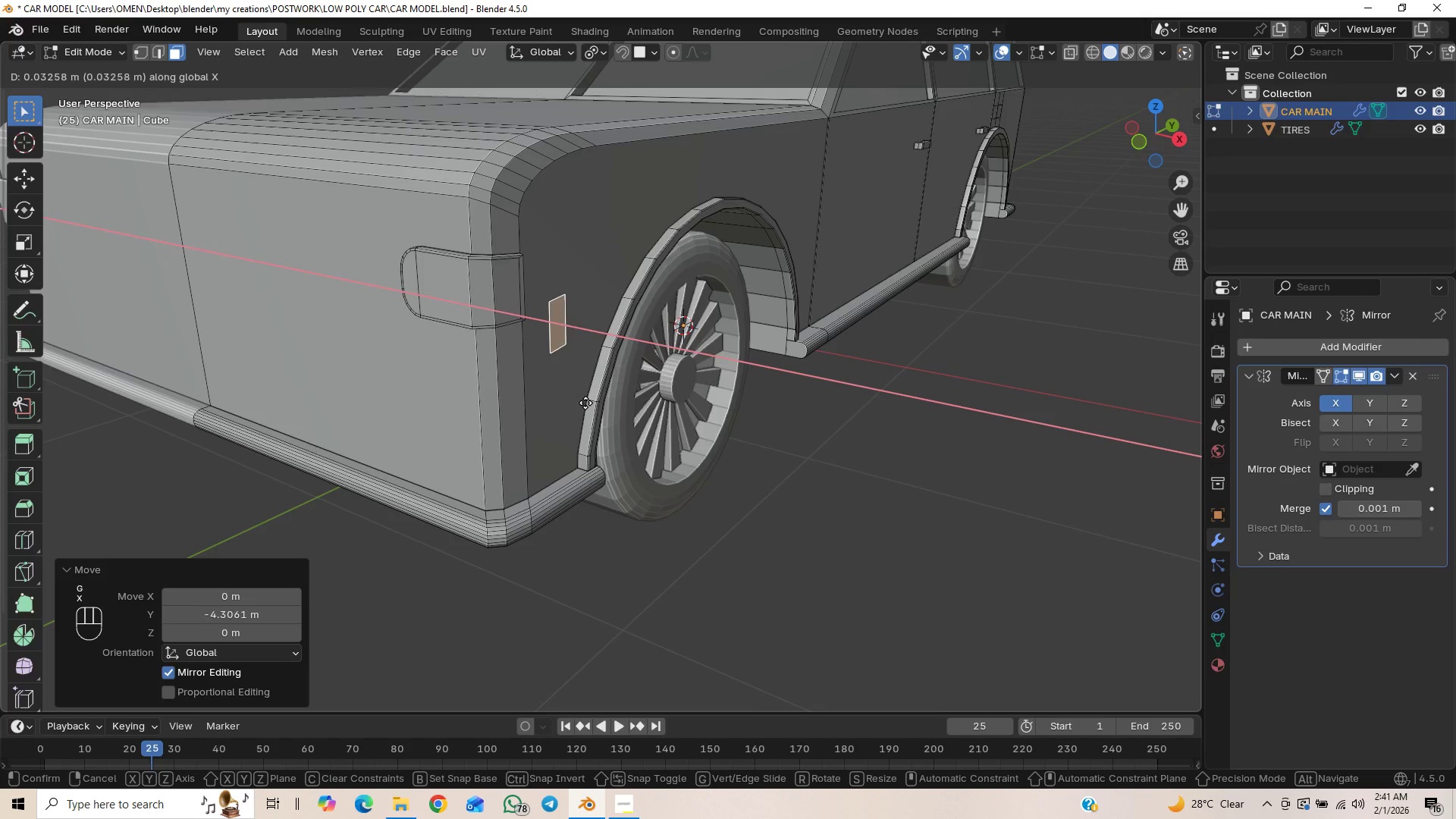 
left_click([595, 410])
 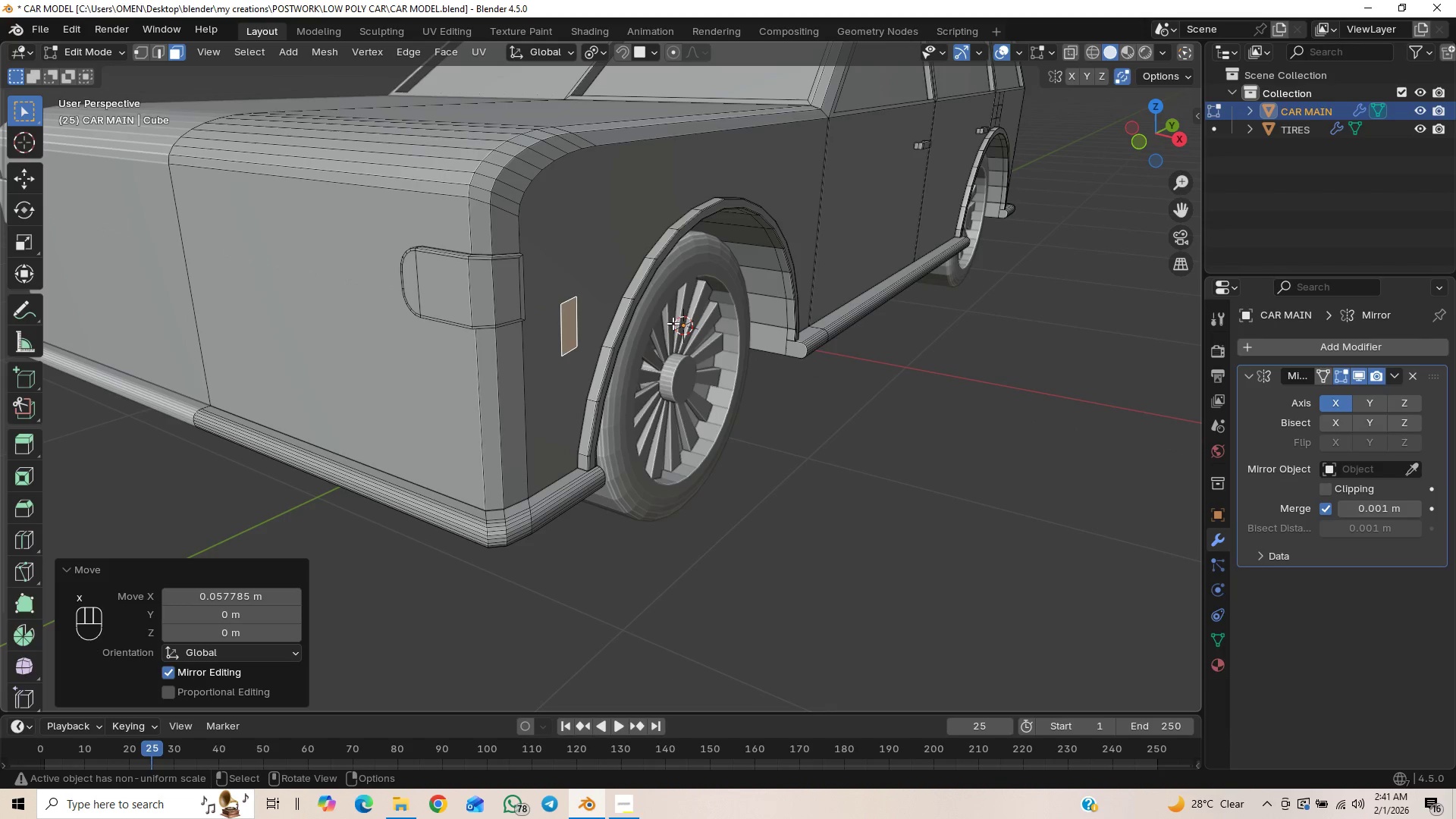 
type(GX)
 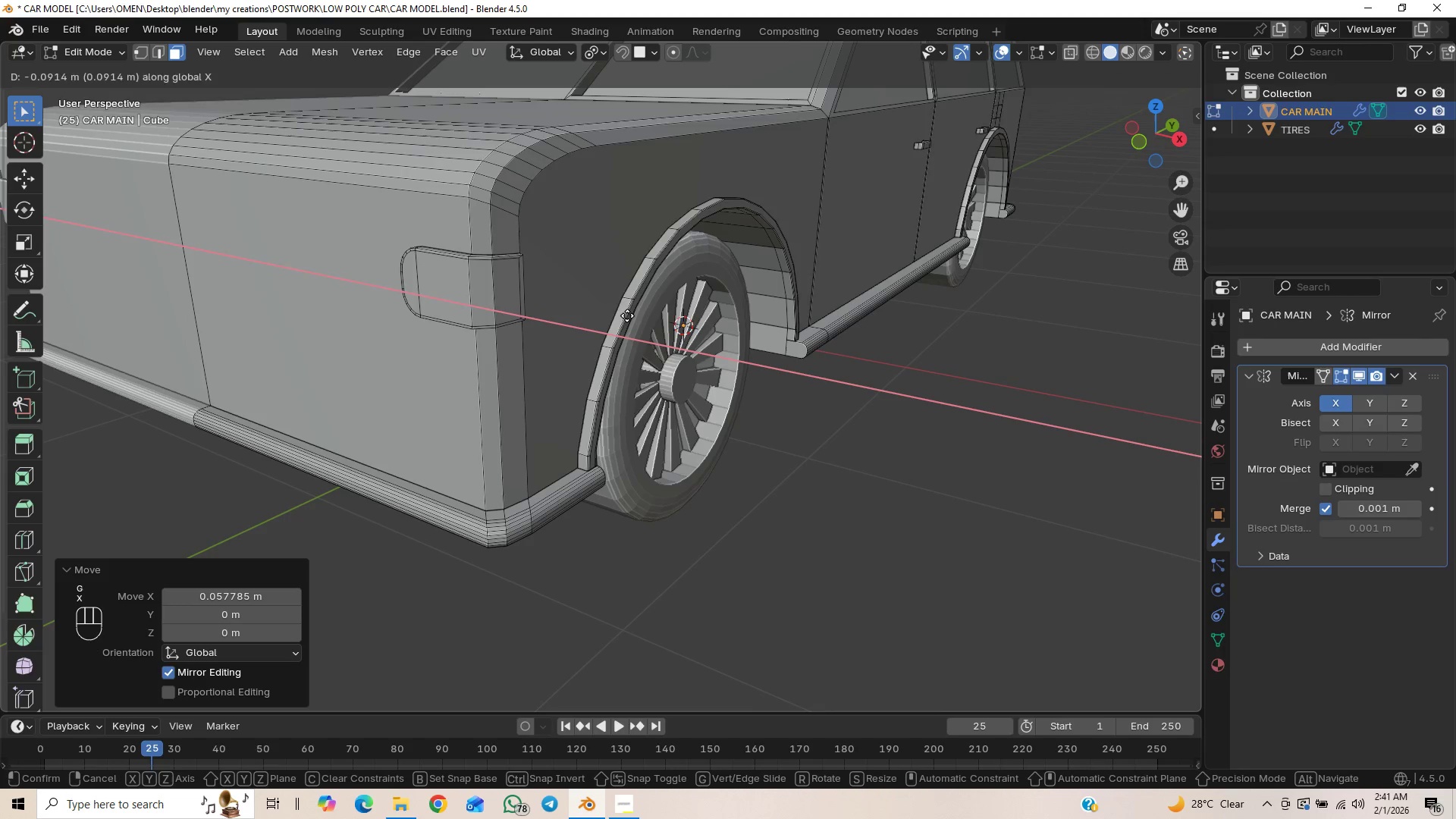 
hold_key(key=ControlLeft, duration=1.52)
 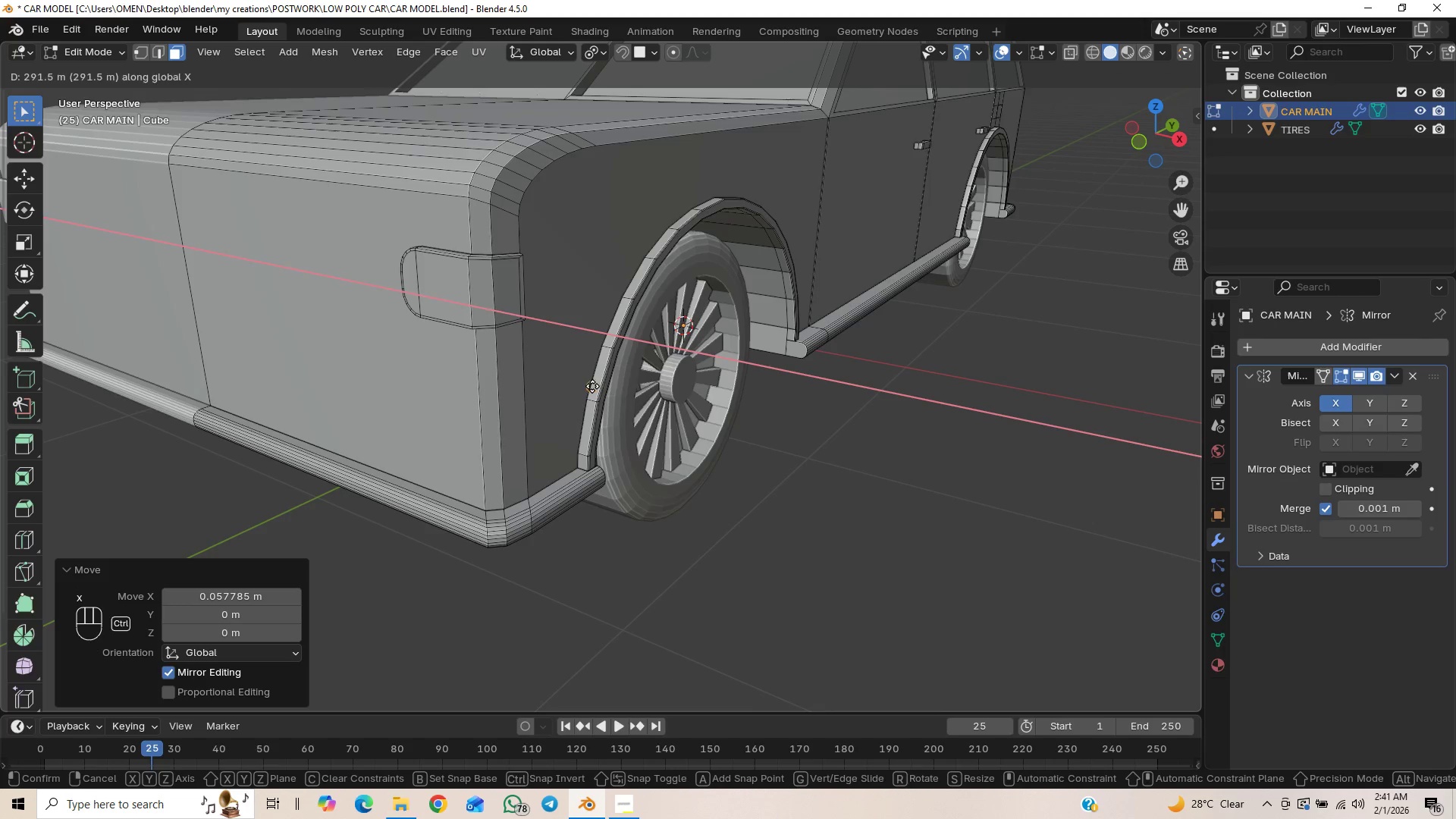 
hold_key(key=ControlLeft, duration=1.51)
 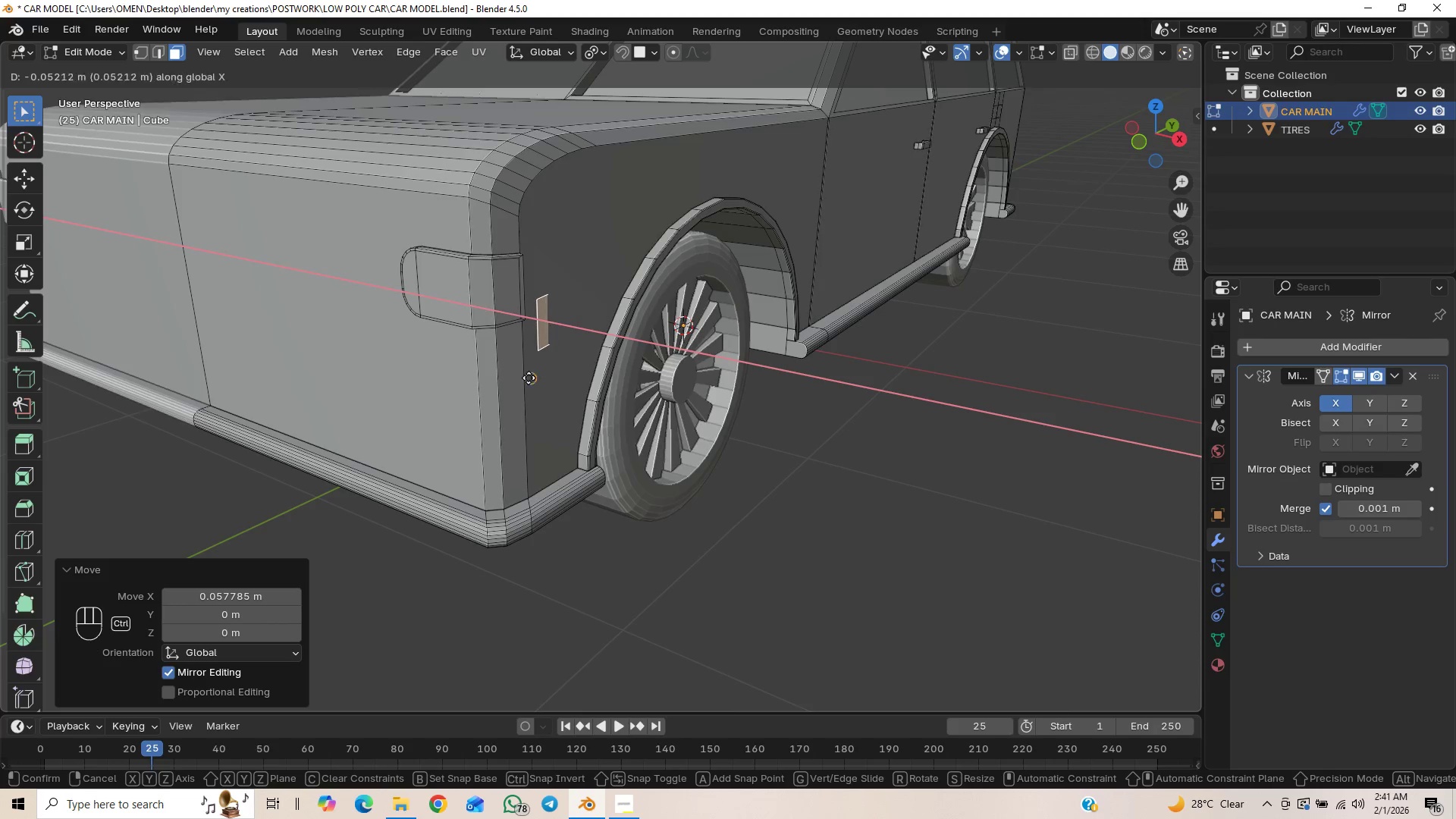 
hold_key(key=ControlLeft, duration=1.5)
 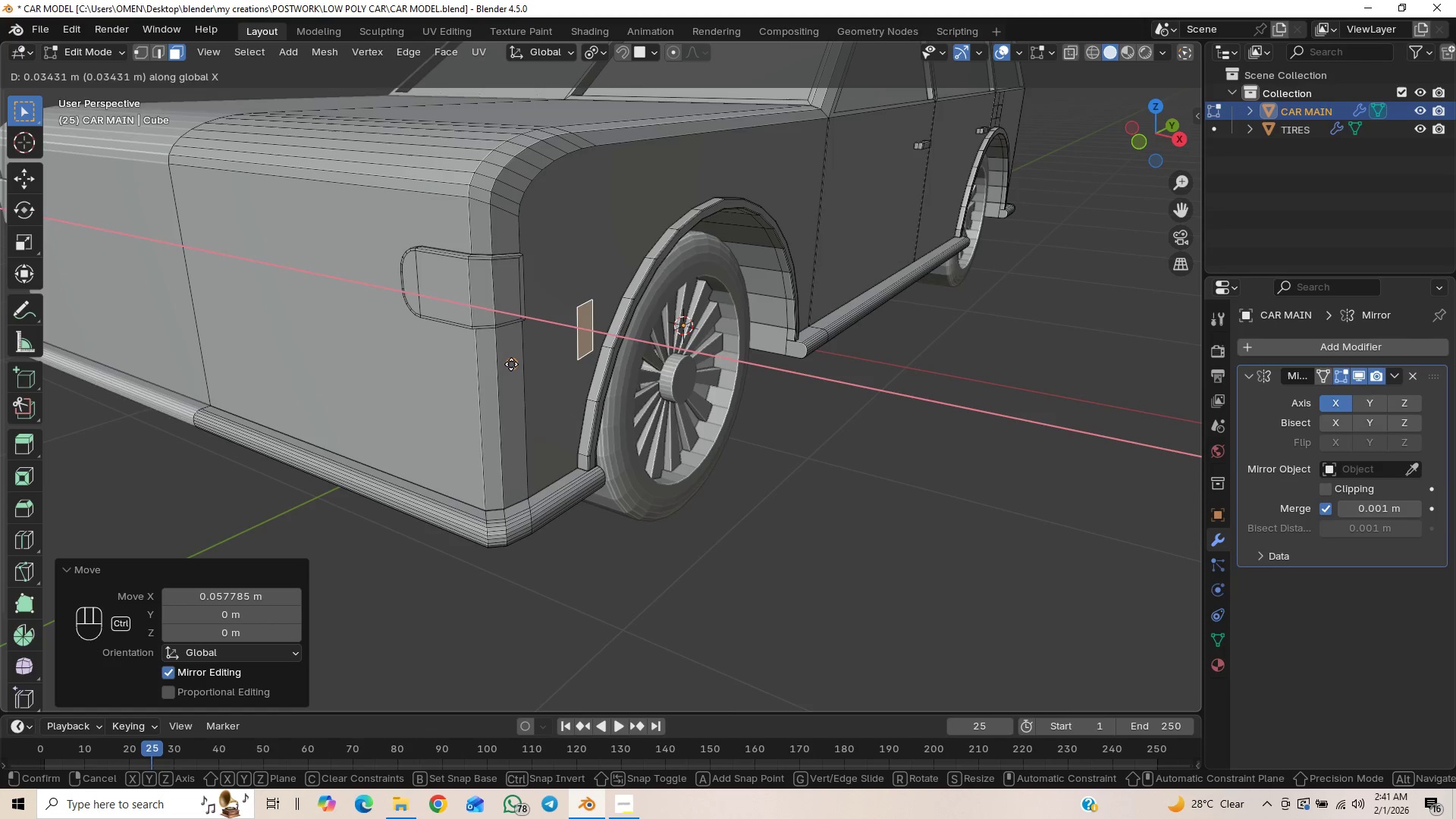 
hold_key(key=ControlLeft, duration=1.52)
 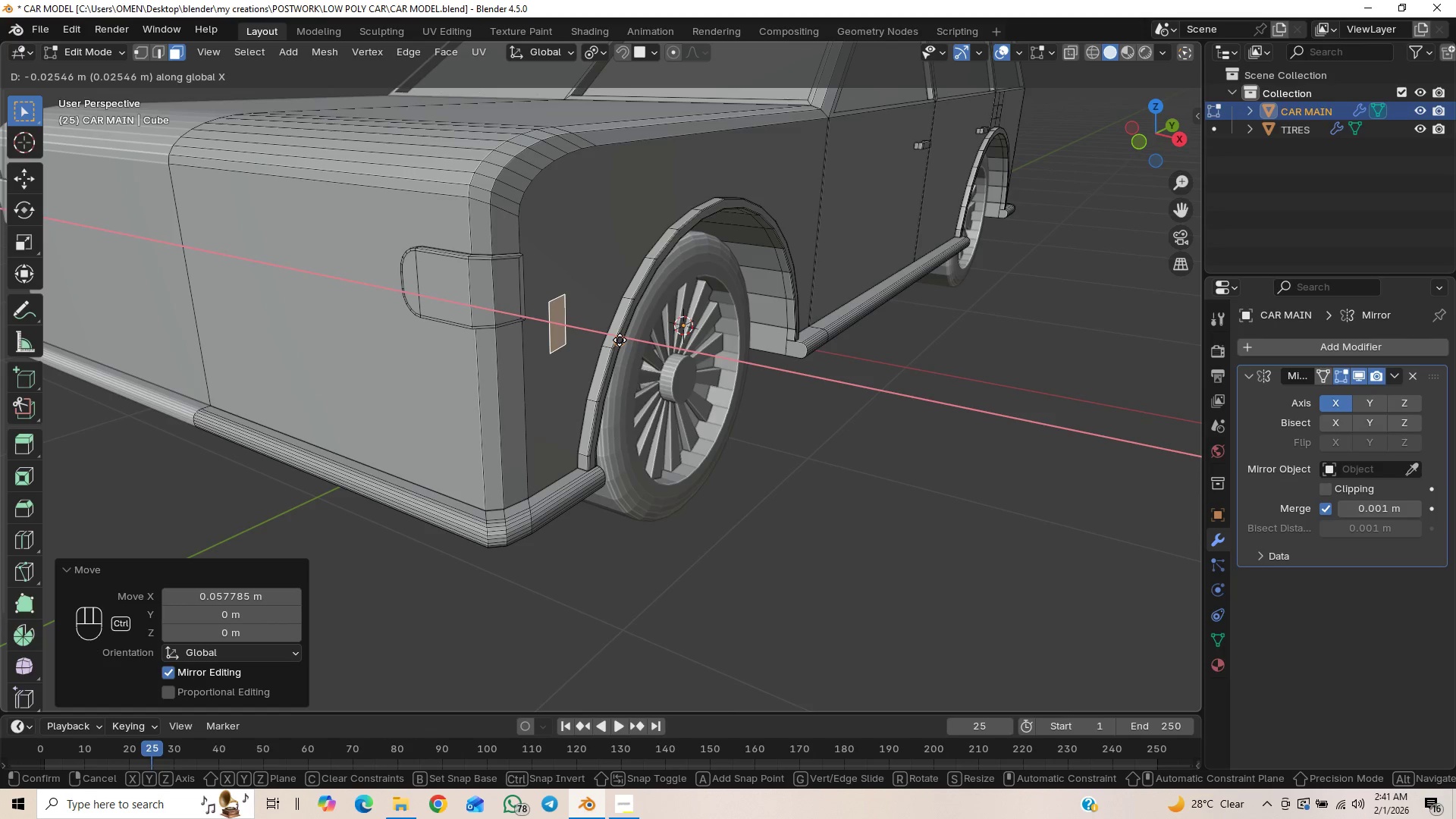 
hold_key(key=ControlLeft, duration=1.25)
left_click([620, 340])
 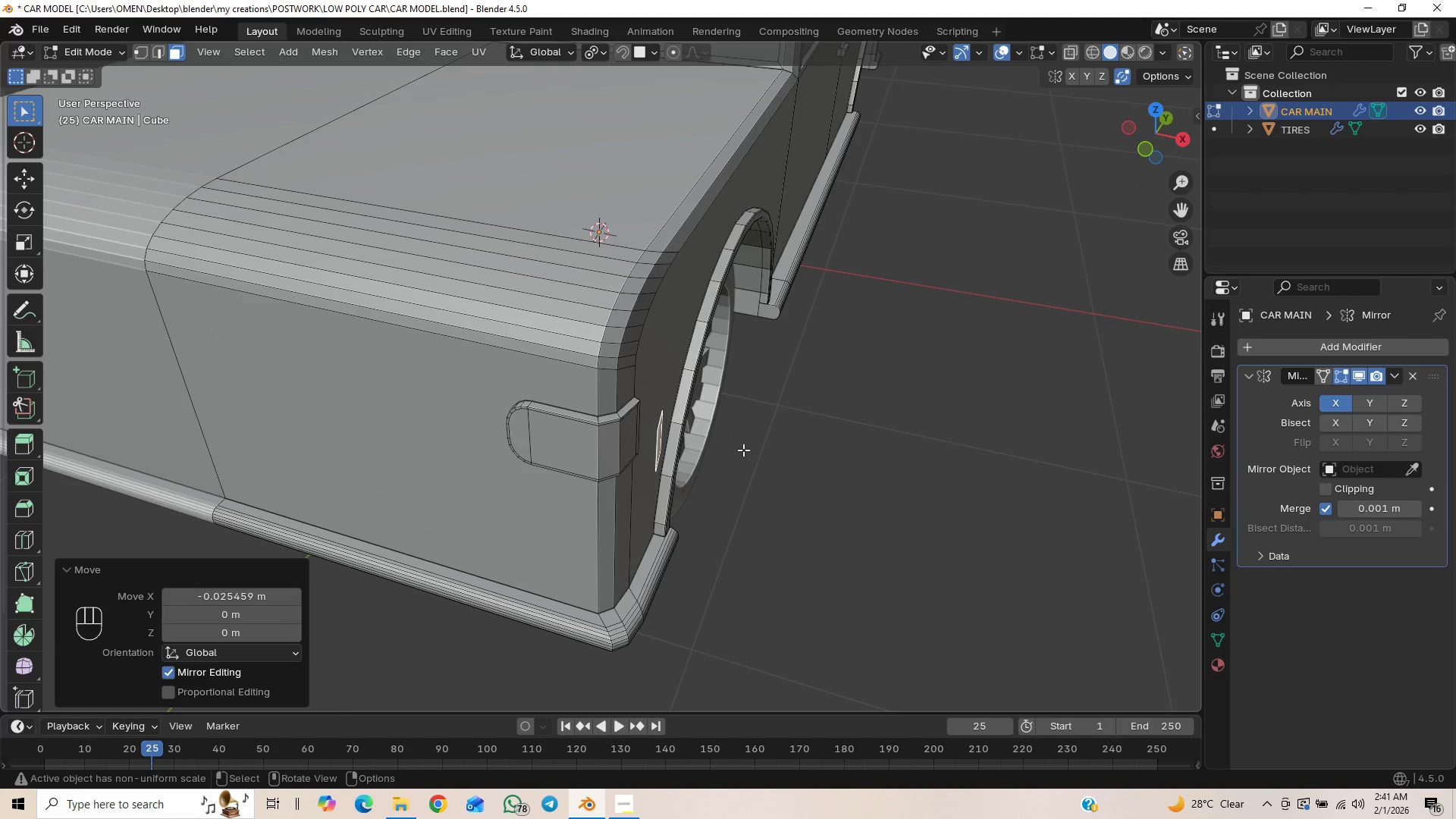 
type(GX)
 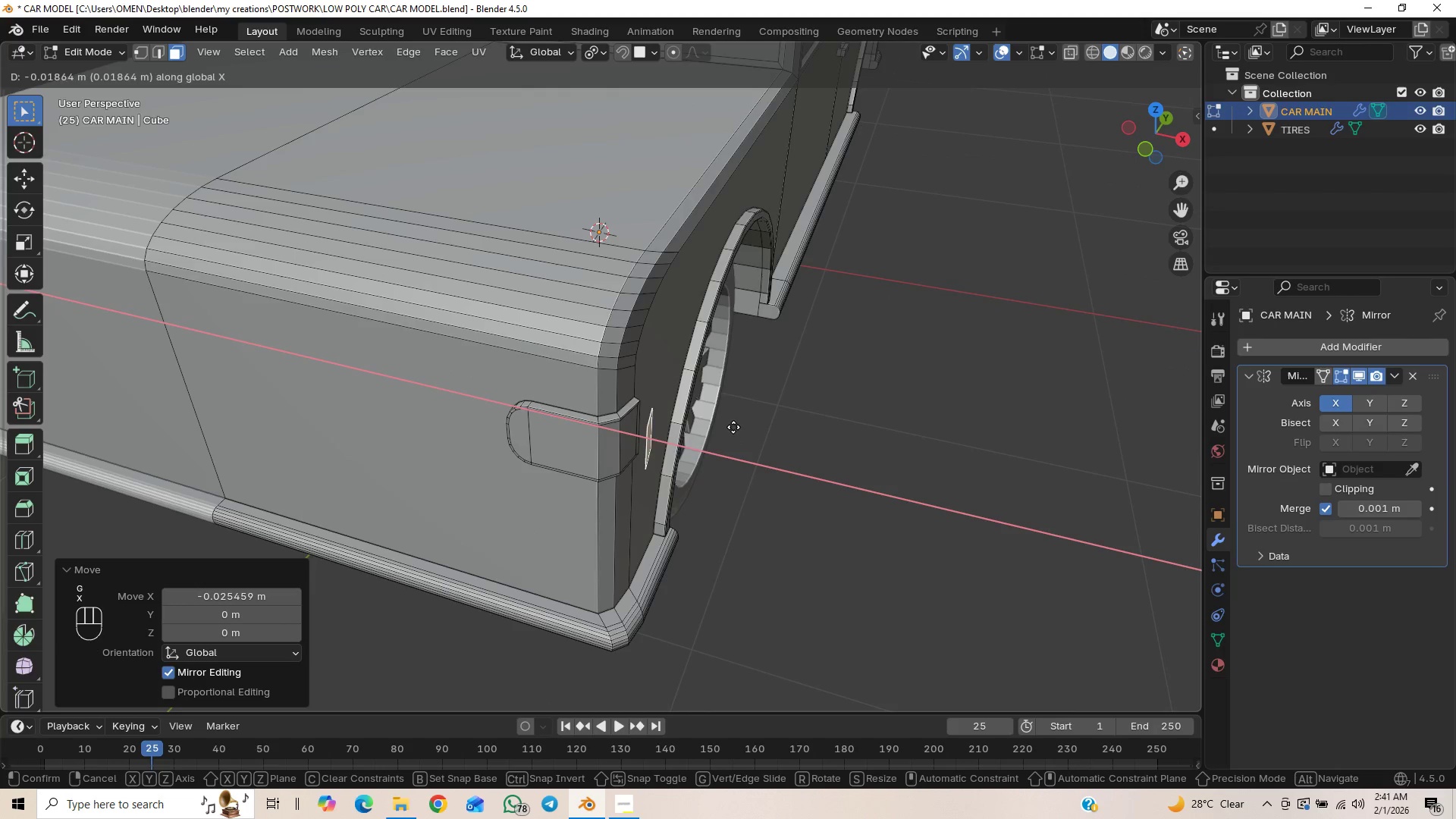 
hold_key(key=ControlLeft, duration=1.51)
 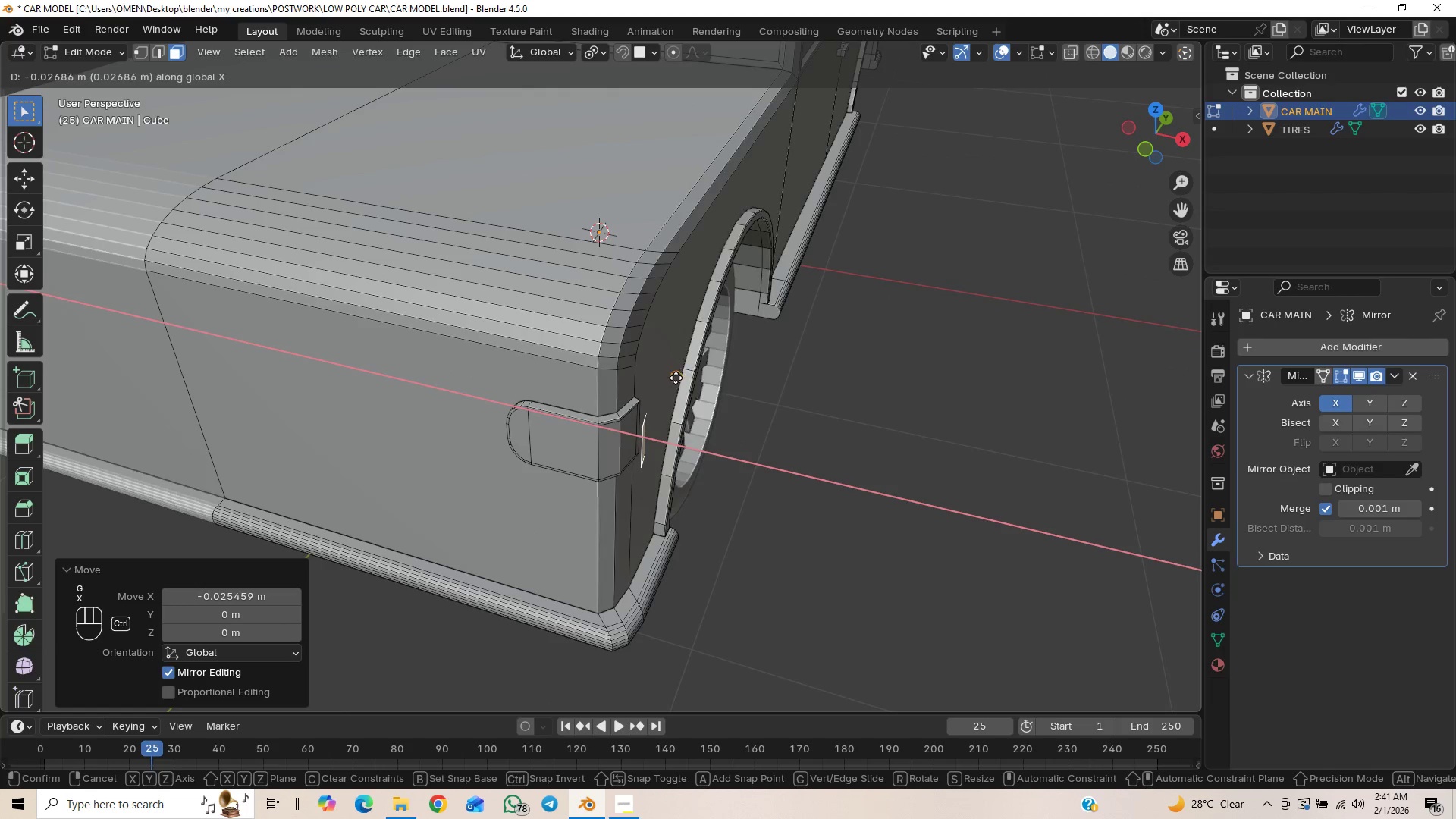 
hold_key(key=ControlLeft, duration=1.52)
 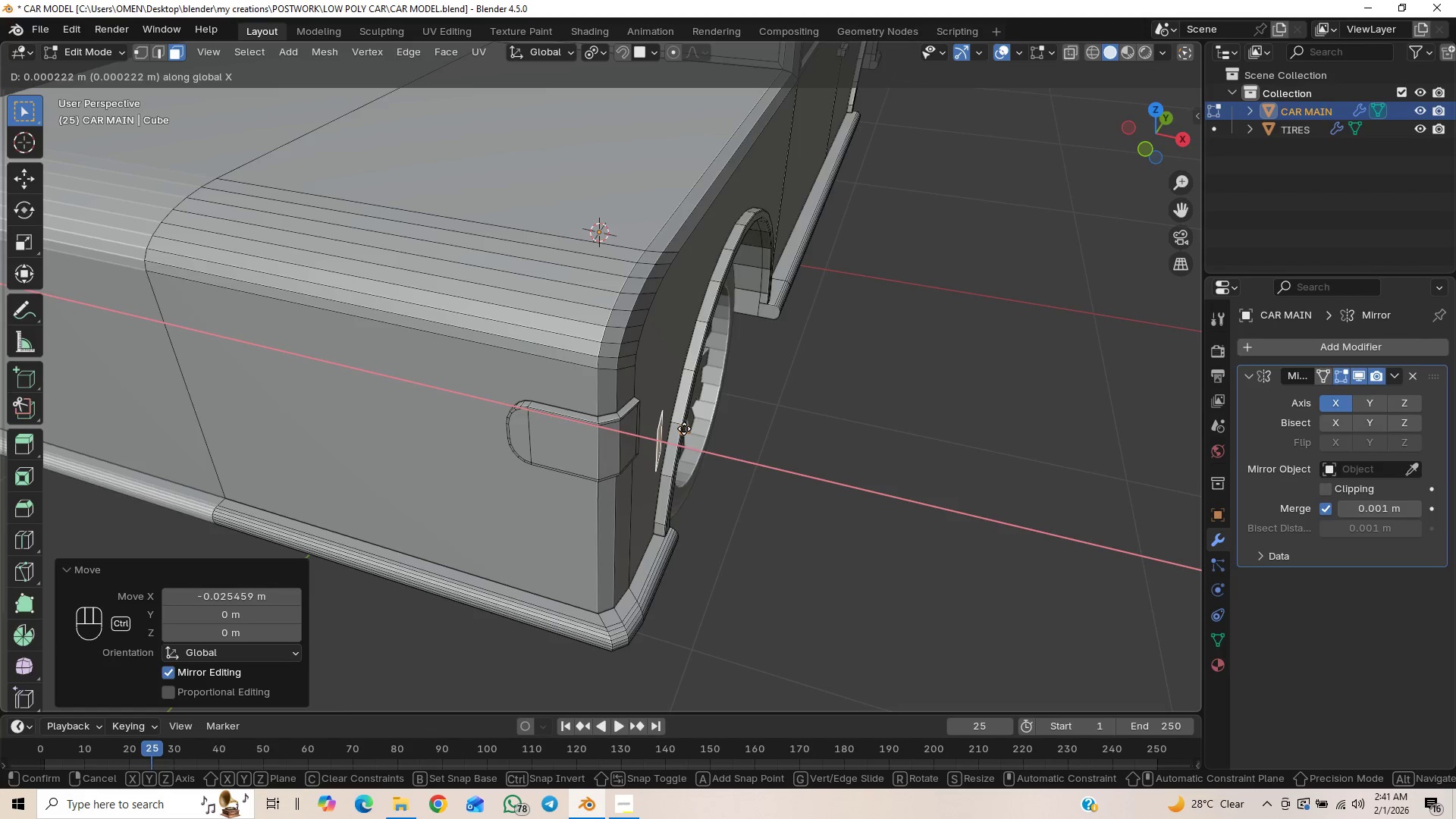 
hold_key(key=ControlLeft, duration=1.5)
 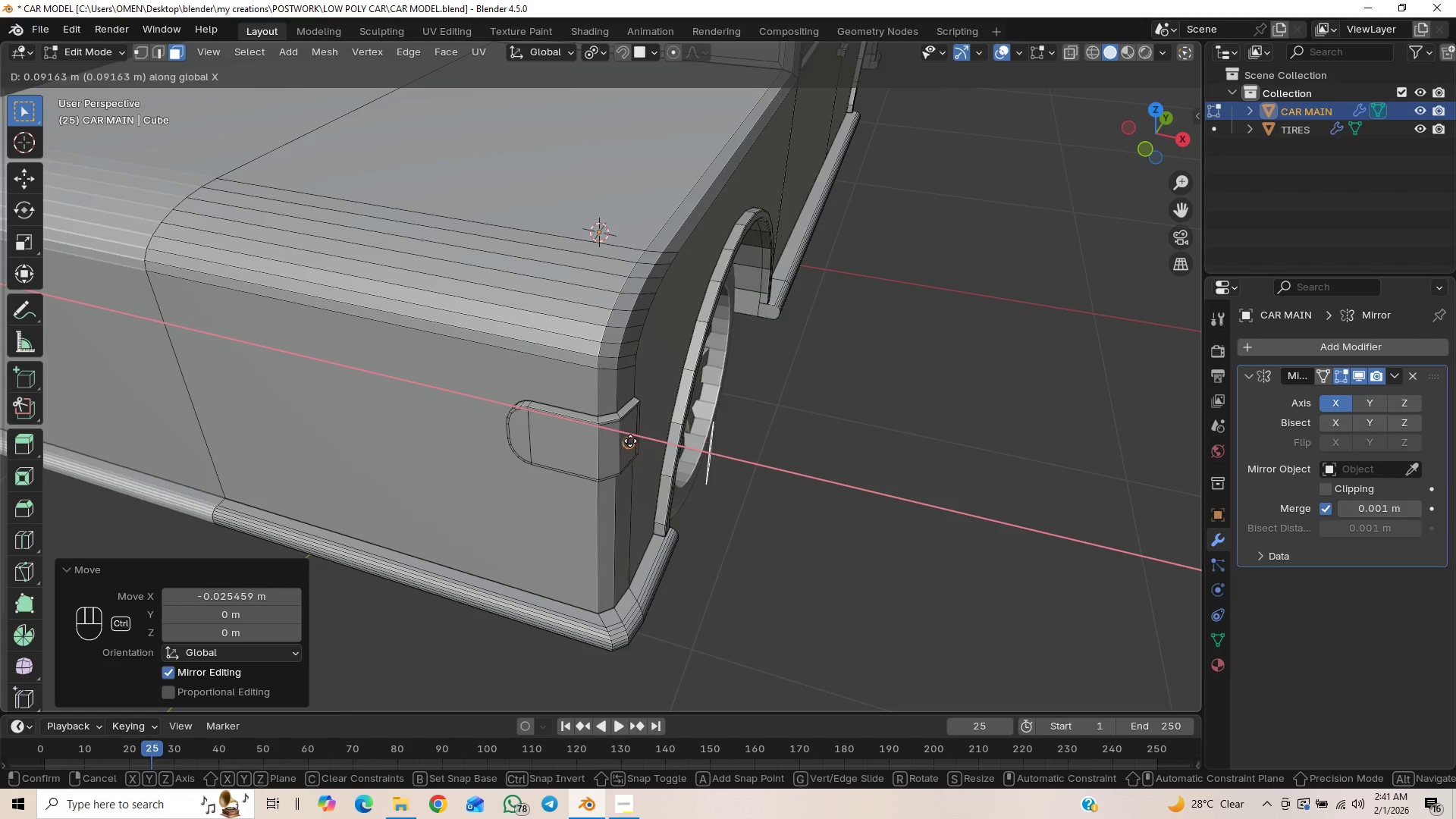 
hold_key(key=ControlLeft, duration=1.52)
 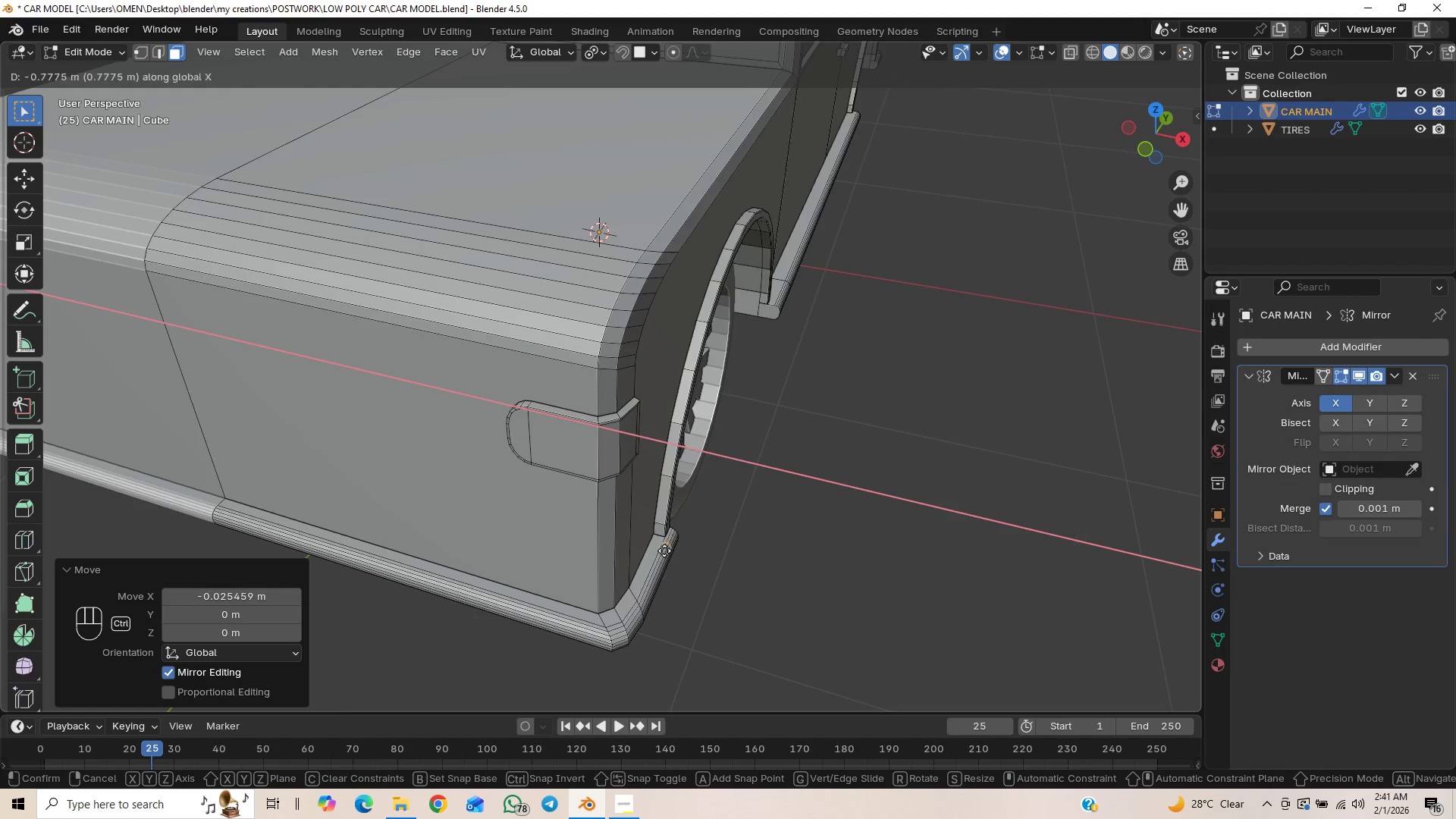 
hold_key(key=ControlLeft, duration=1.5)
 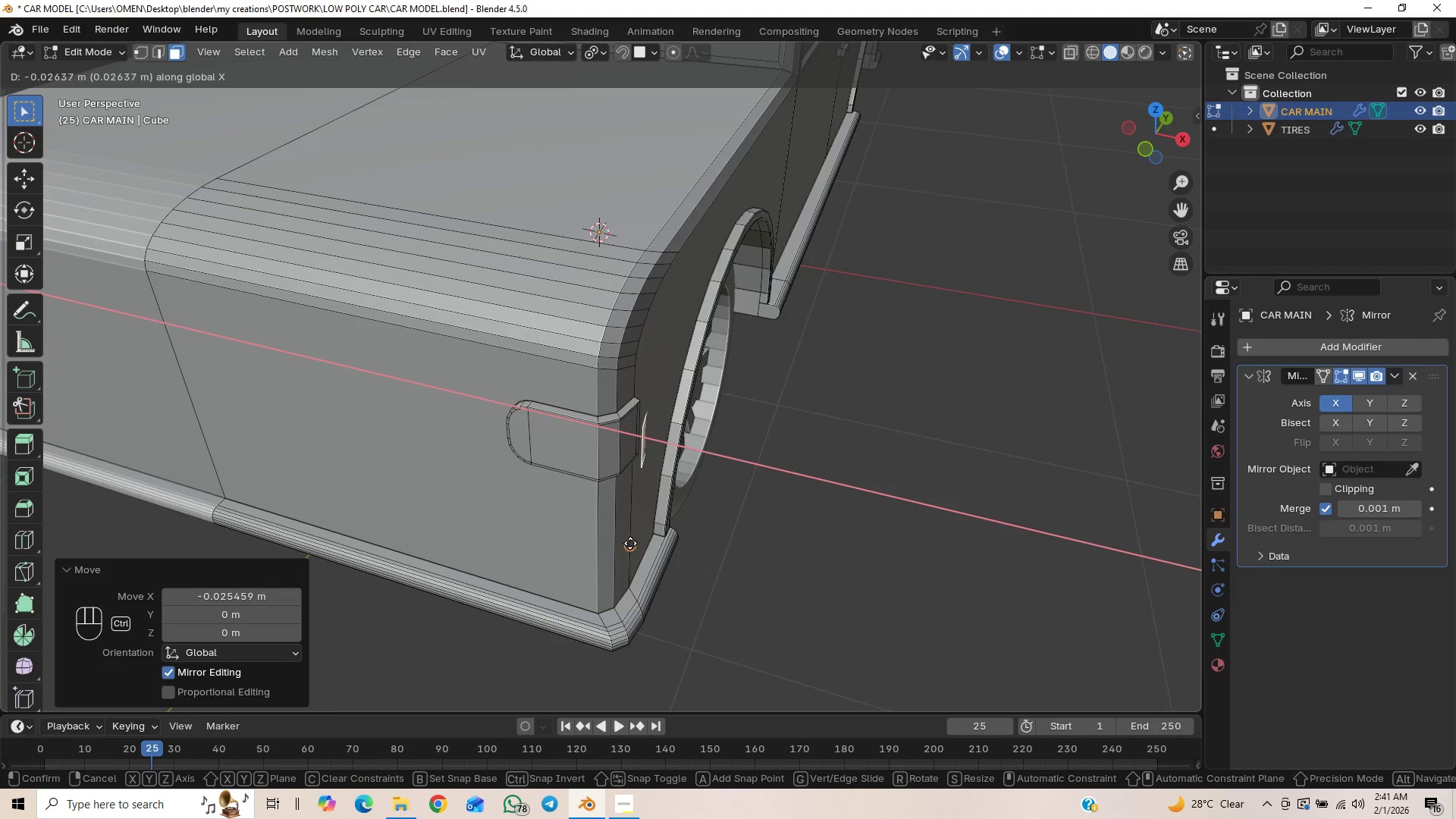 
hold_key(key=ControlLeft, duration=1.51)
 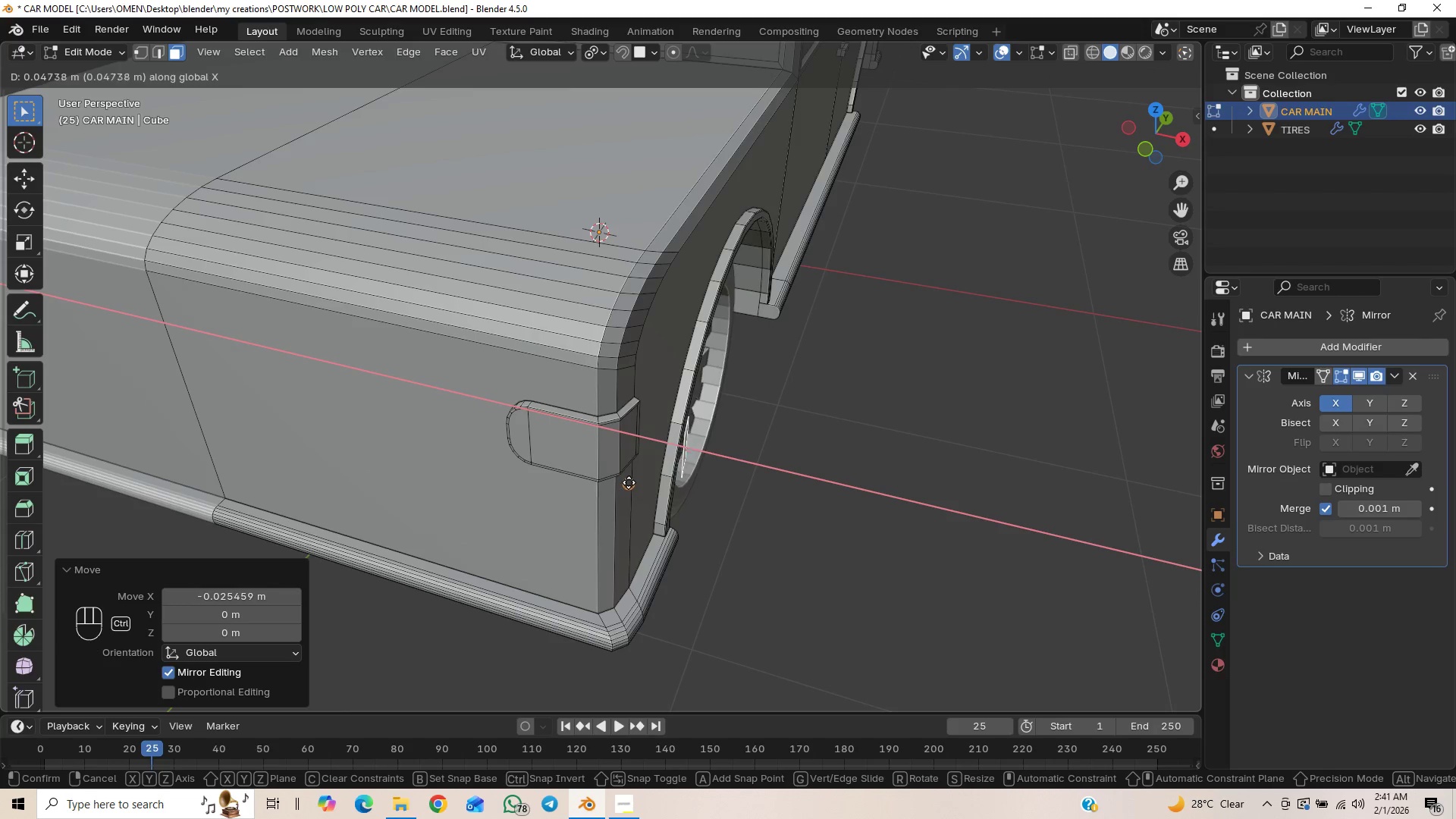 
hold_key(key=ControlLeft, duration=1.44)
left_click([635, 472])
 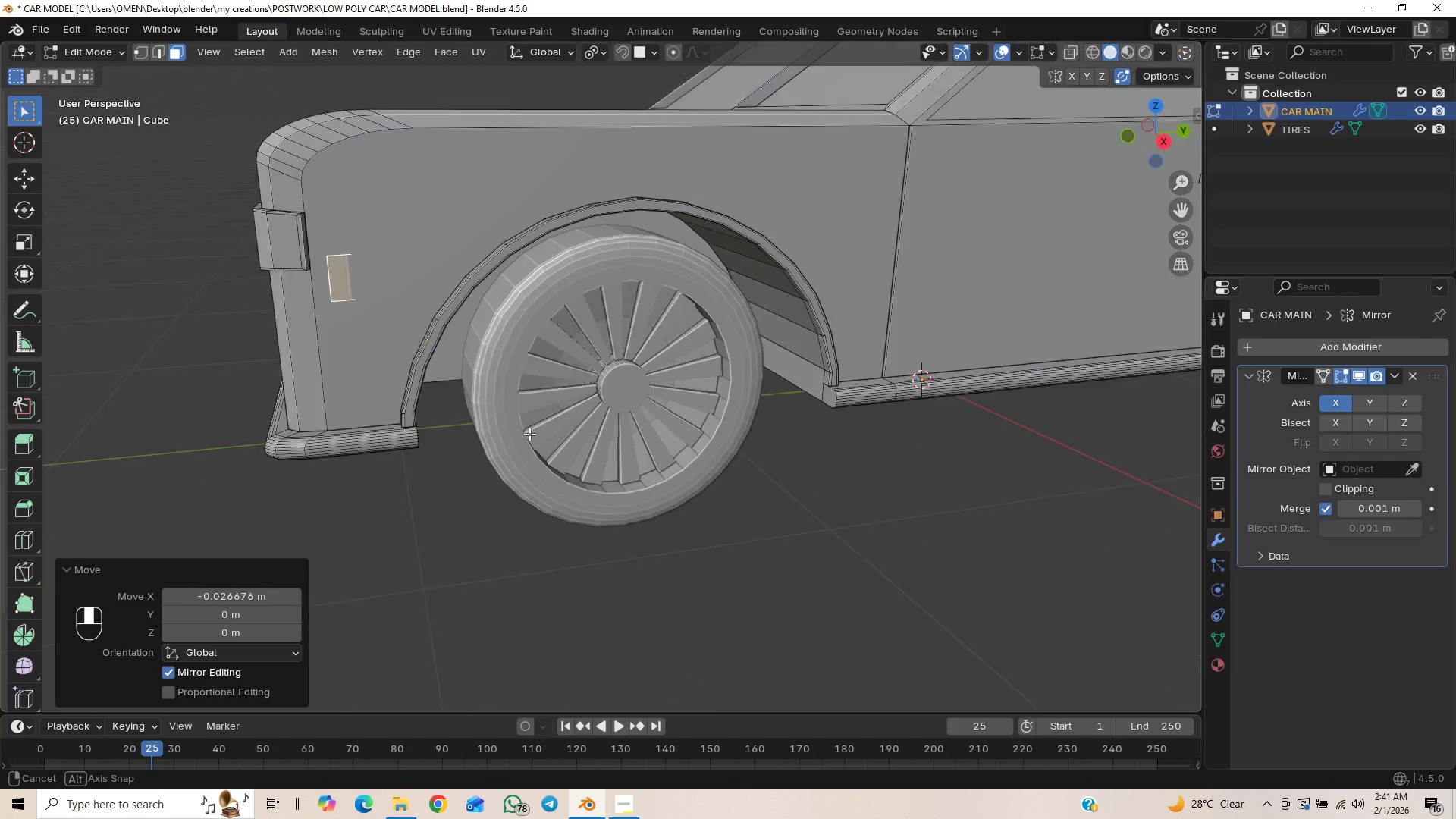 
scroll: coordinate [479, 379], scroll_direction: up, amount: 2.0
 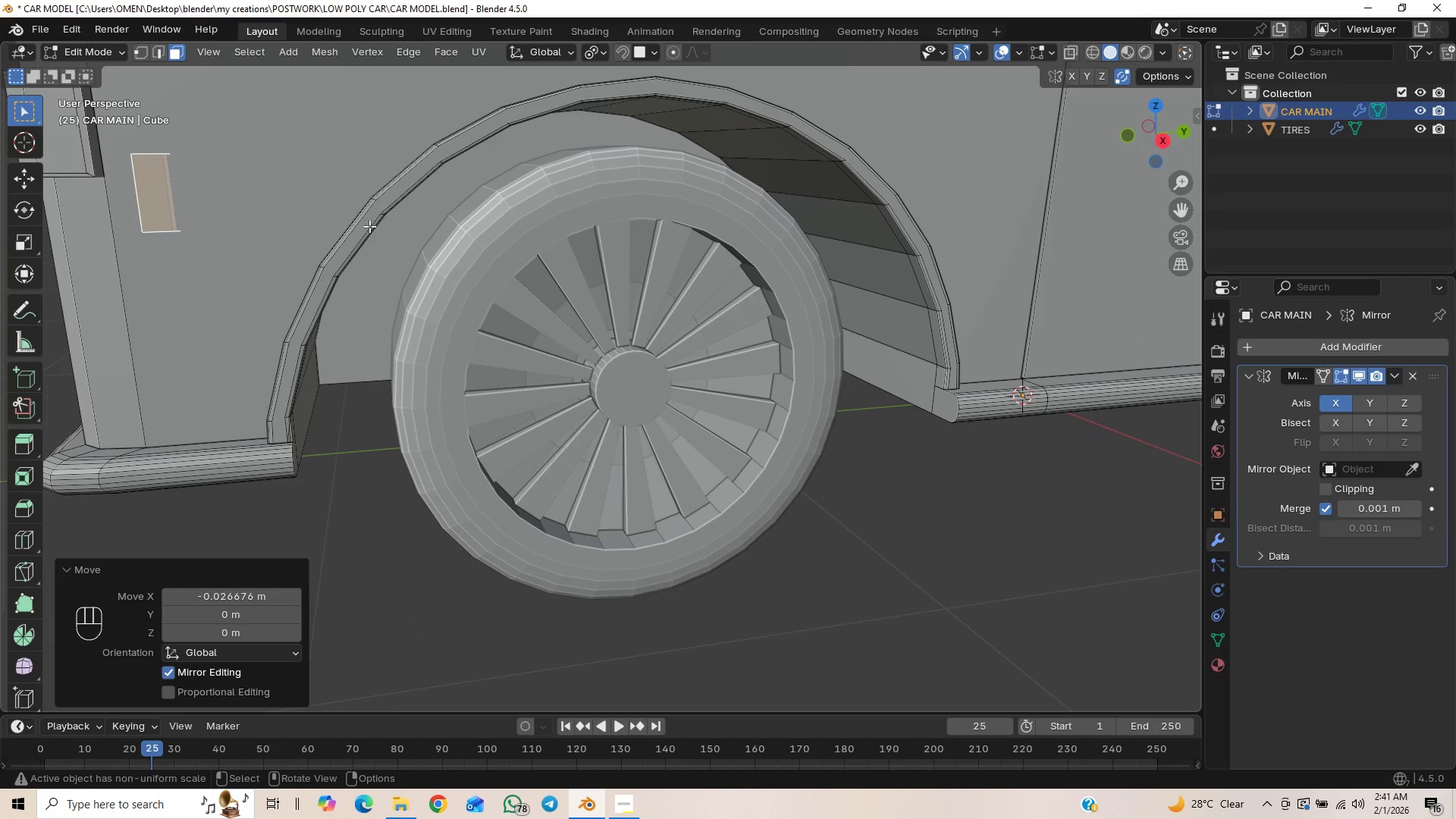 
hold_key(key=ShiftLeft, duration=0.59)
 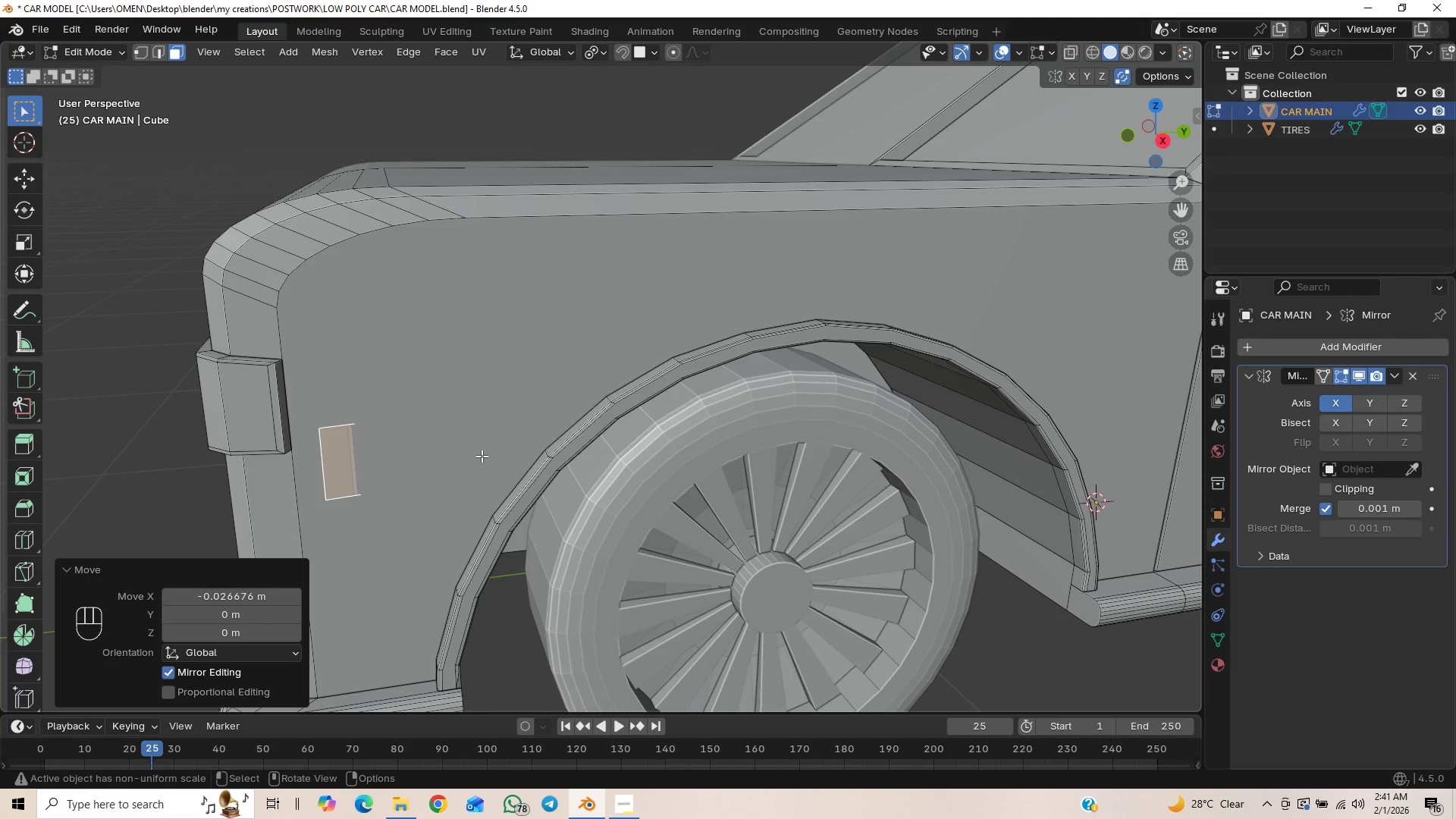 
type(GY)
 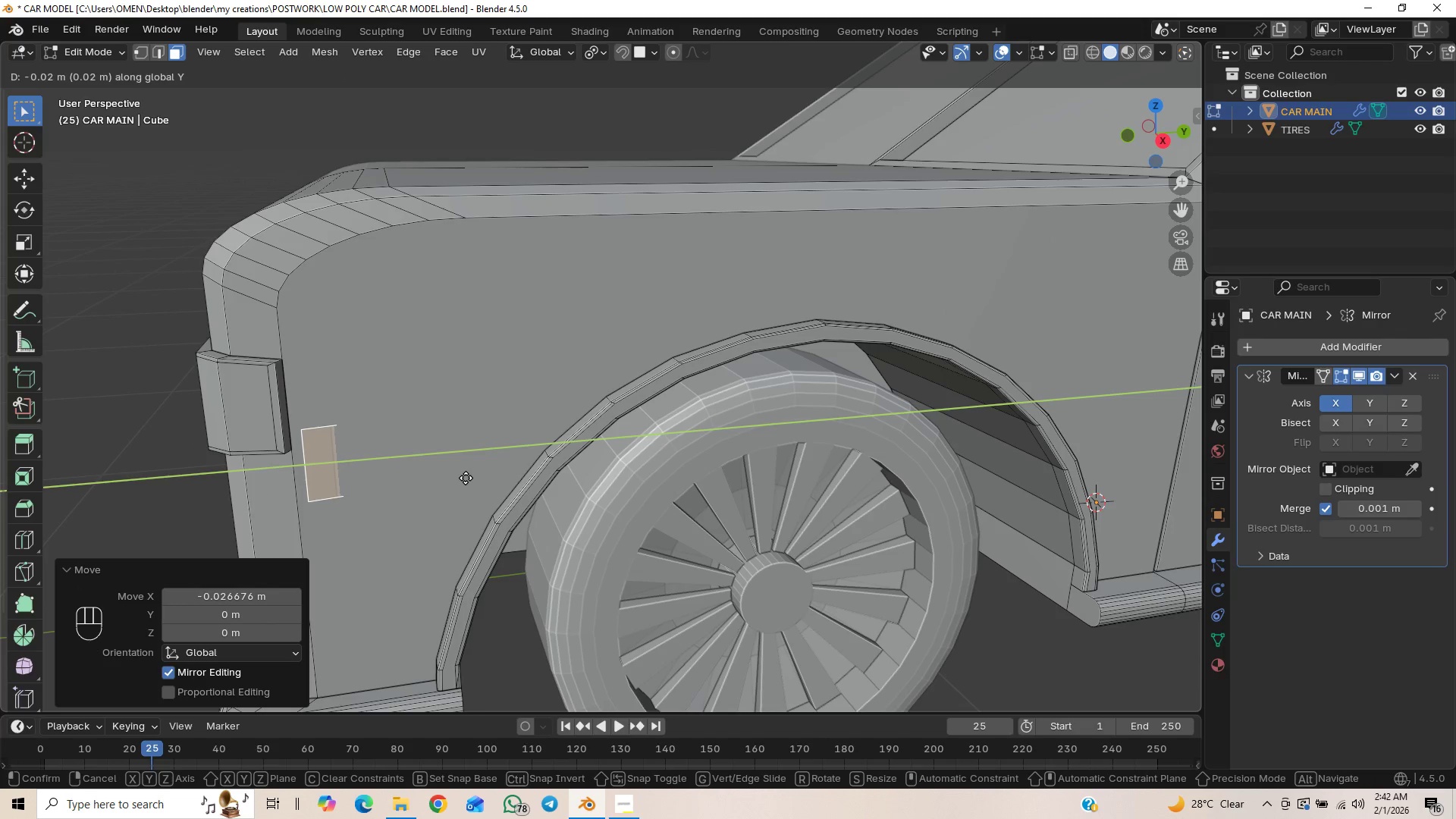 
wait(6.33)
 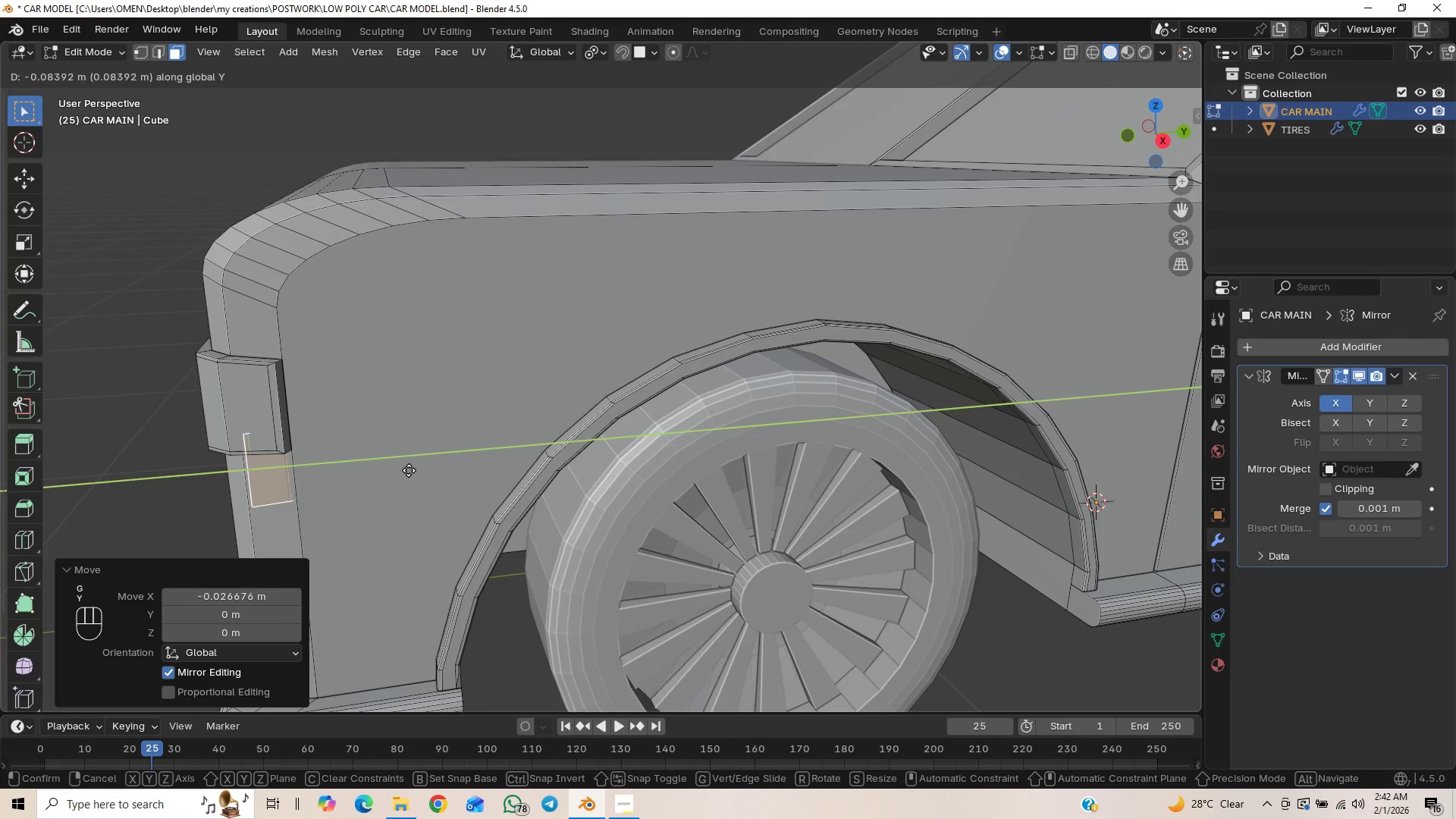 
left_click([466, 478])
 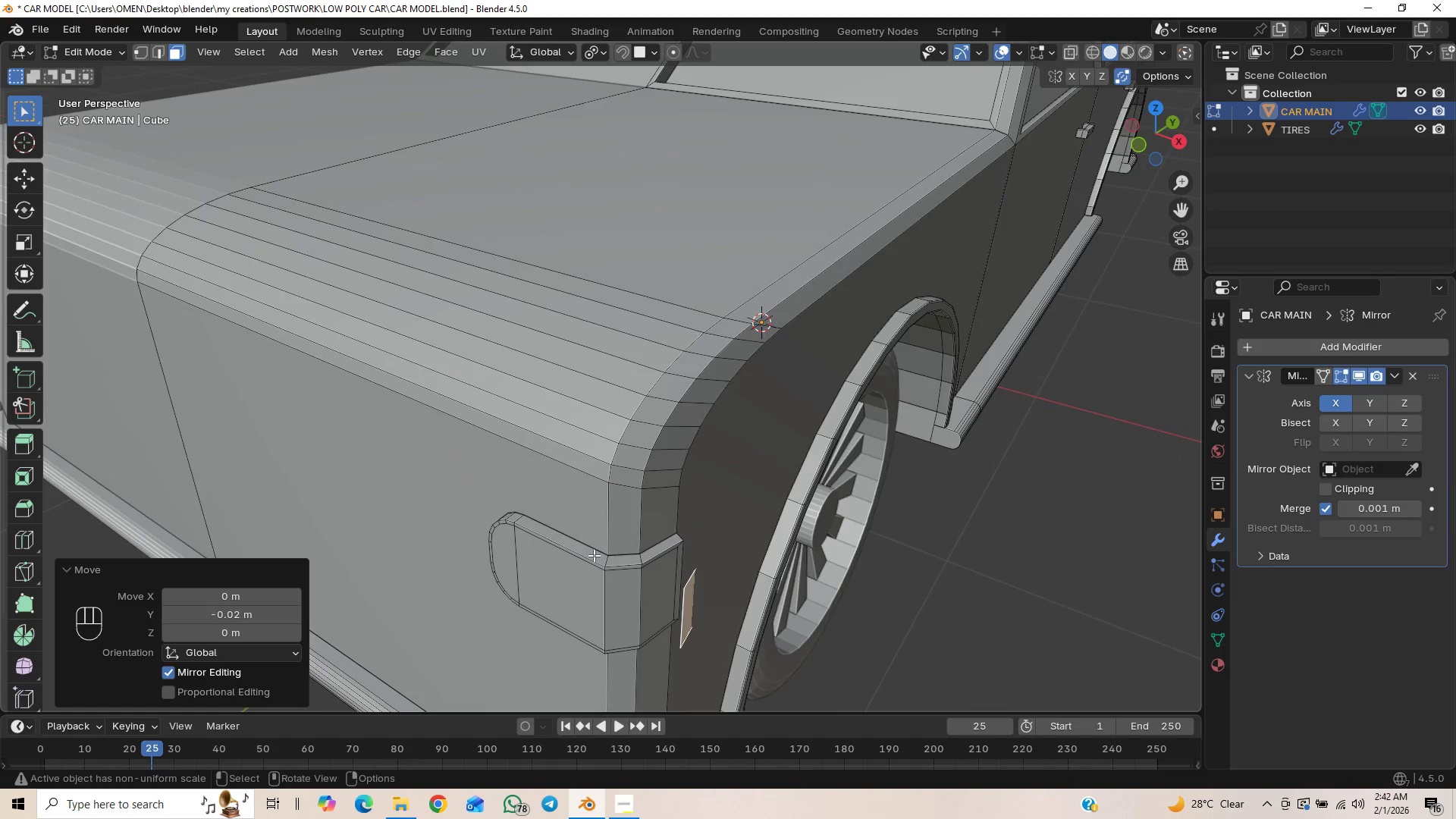 
type(GX)
 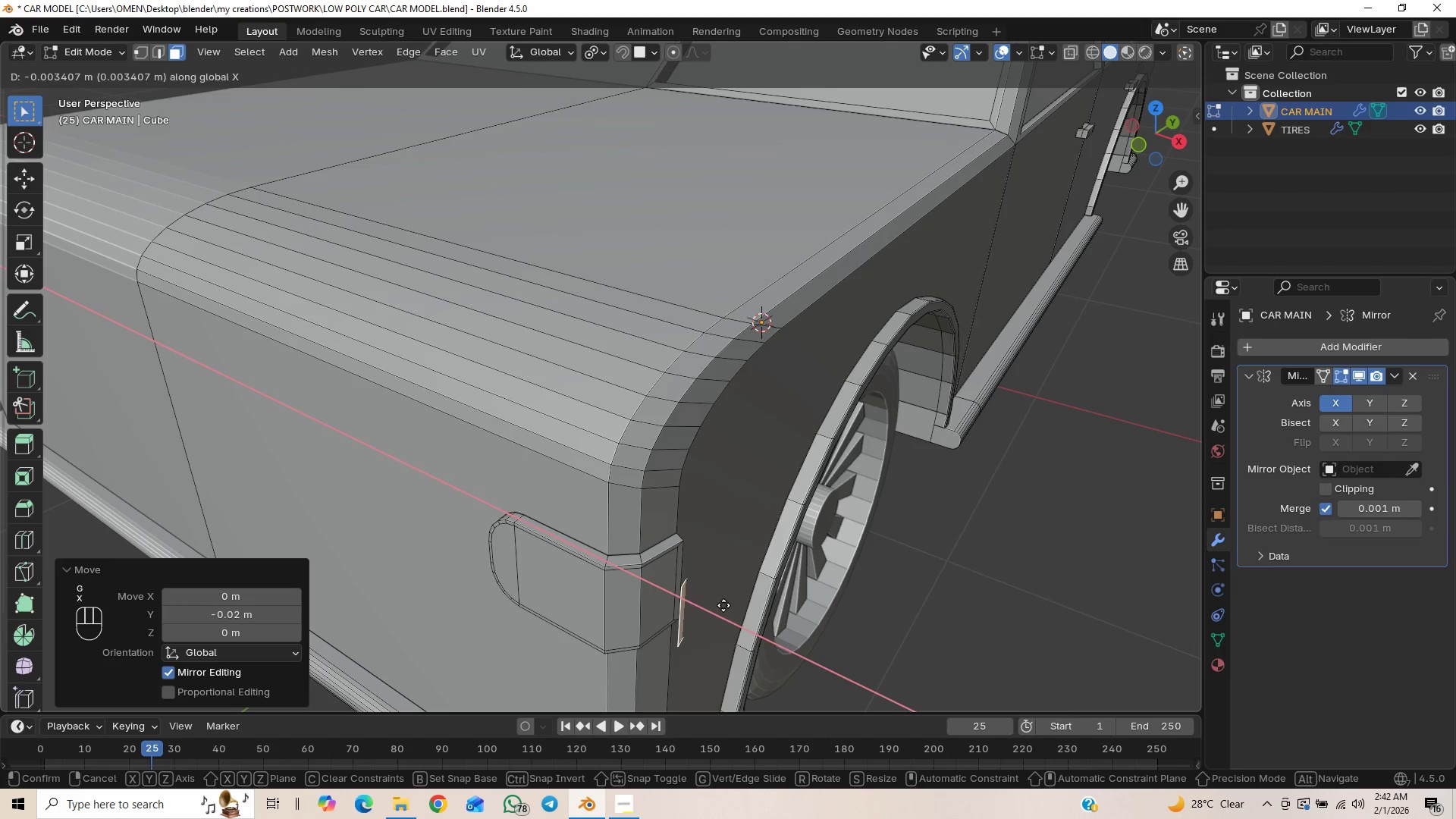 
hold_key(key=ShiftLeft, duration=1.5)
 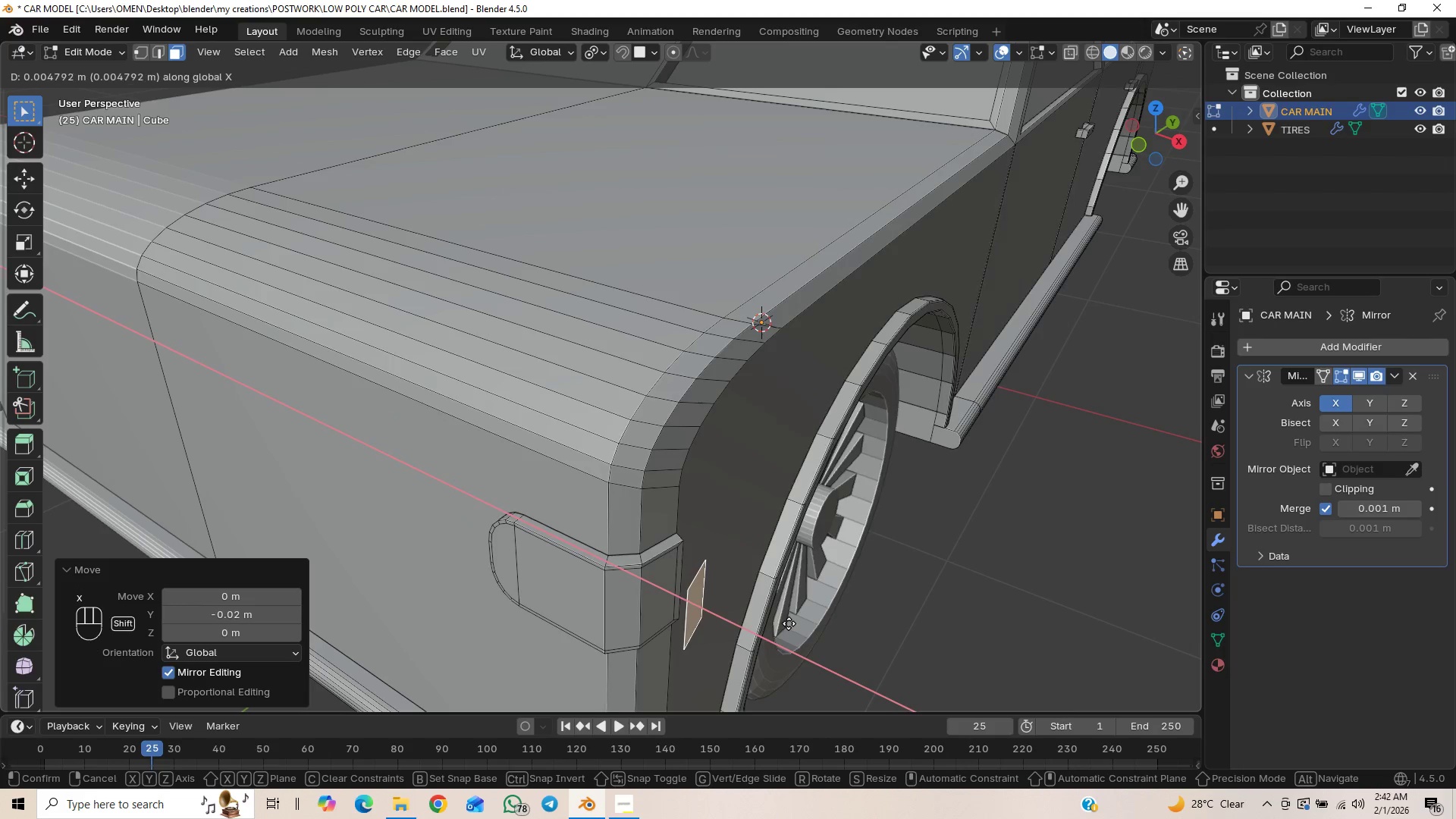 
hold_key(key=ShiftLeft, duration=1.5)
 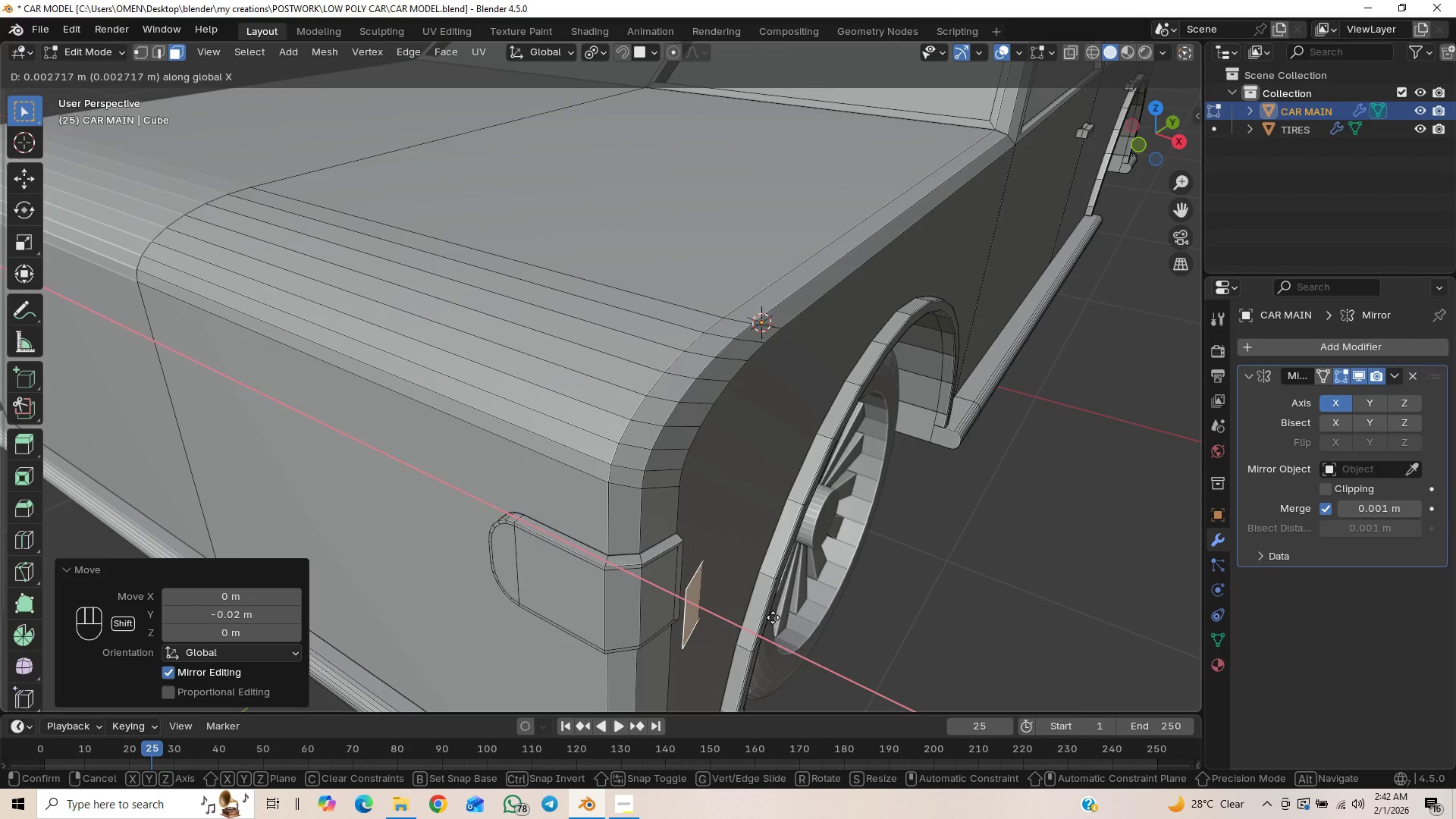 
hold_key(key=ShiftLeft, duration=1.25)
left_click([775, 617])
 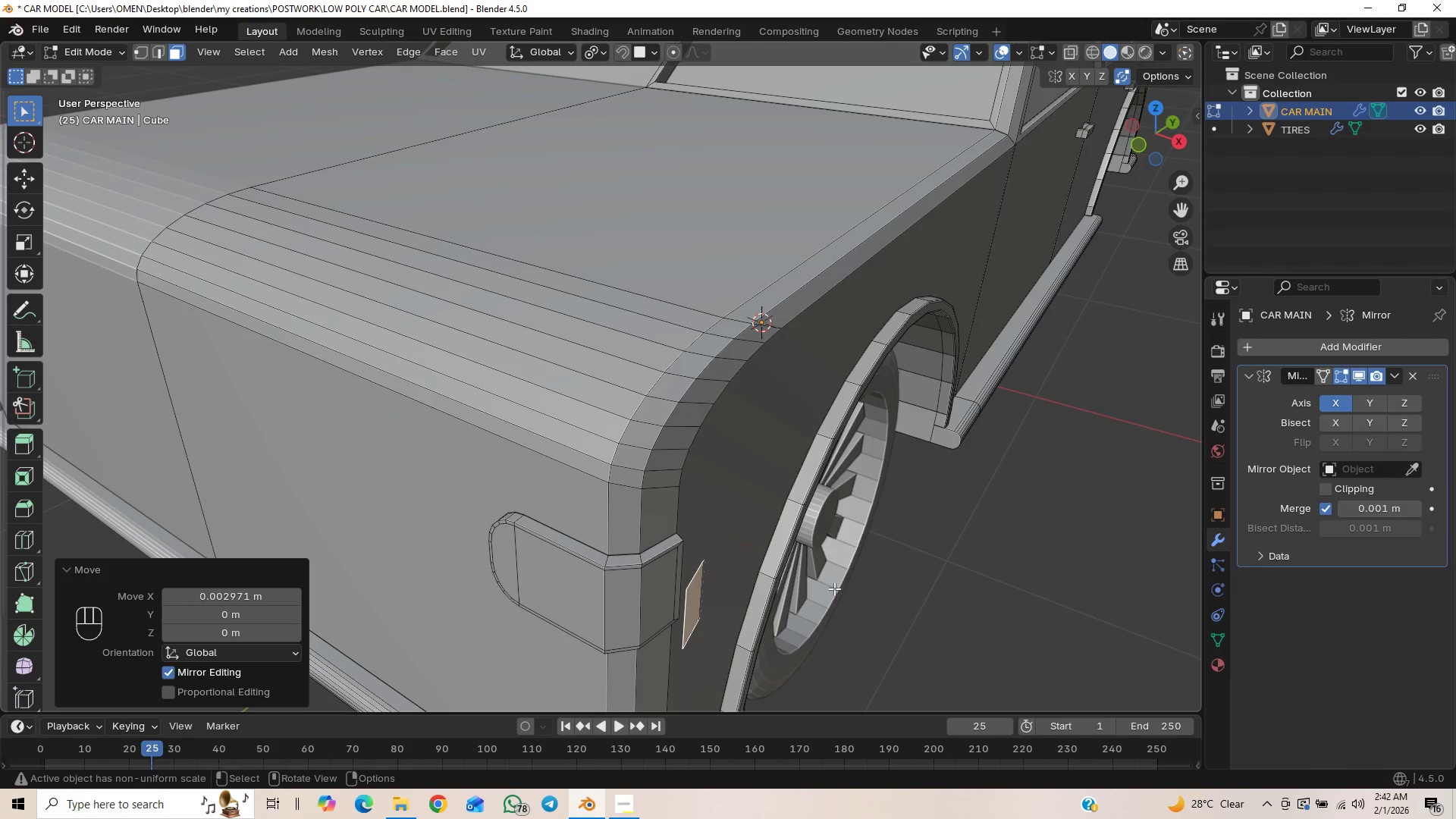 
key(E)
 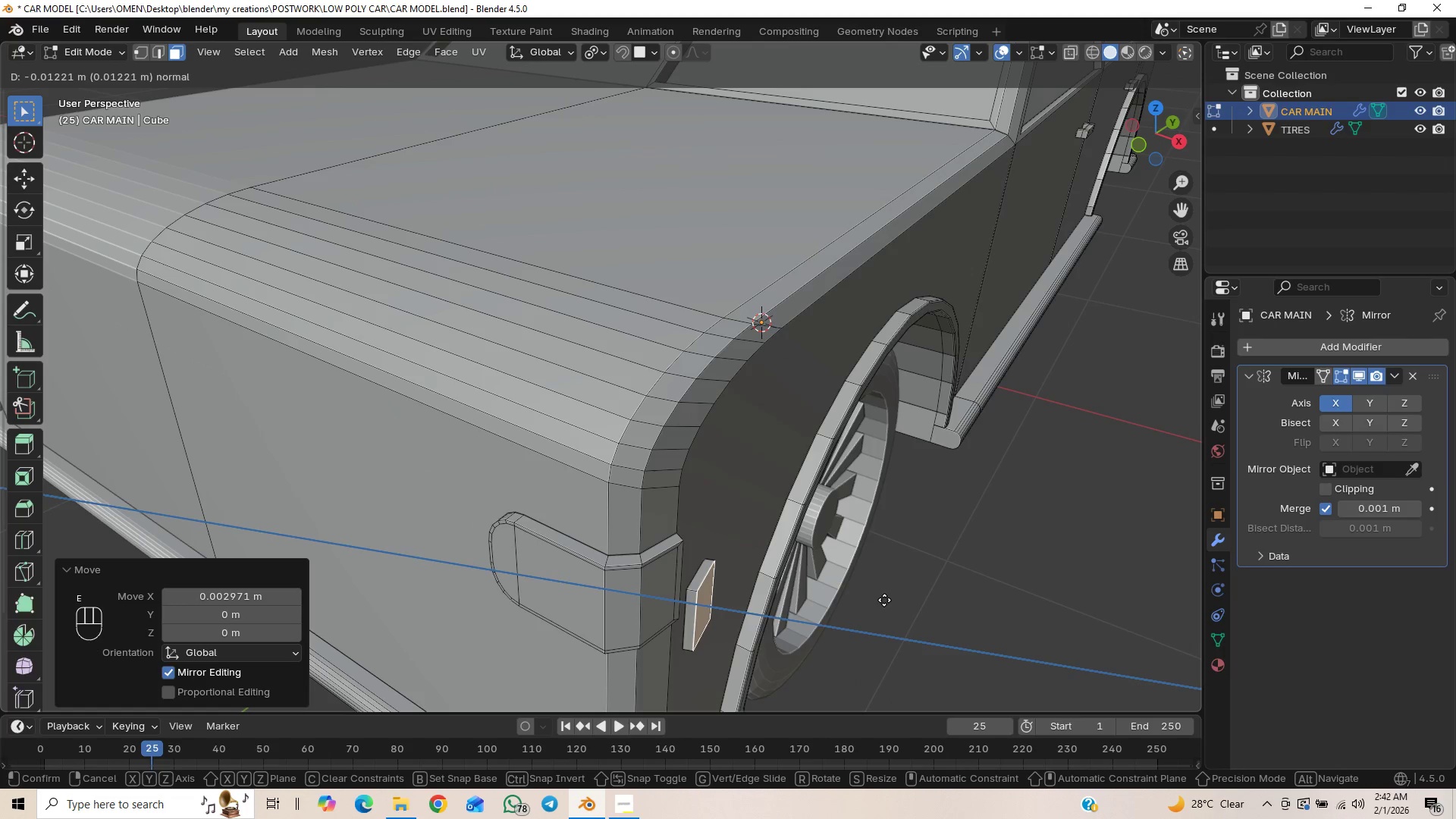 
left_click([883, 600])
 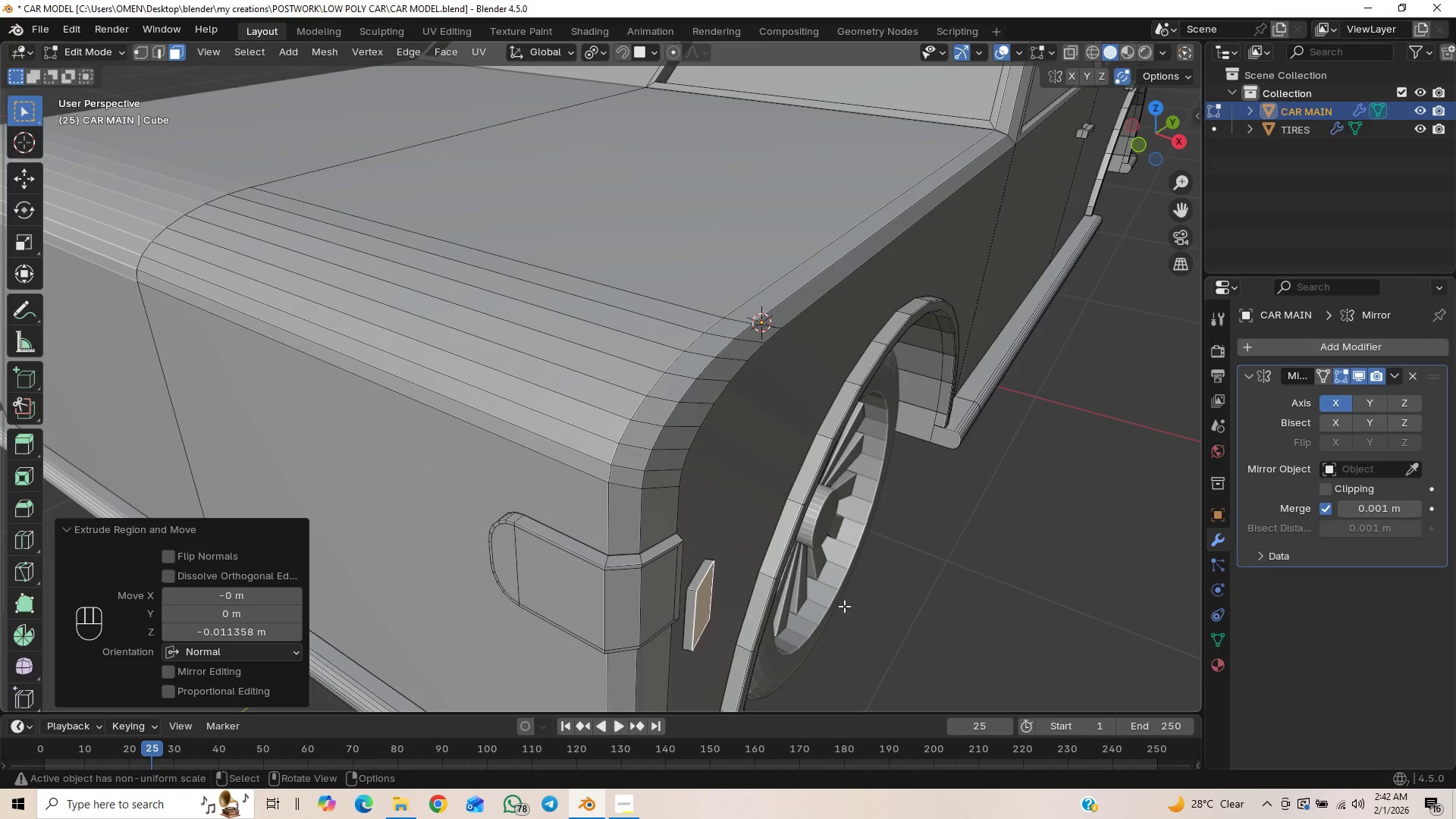 
type(LL)
 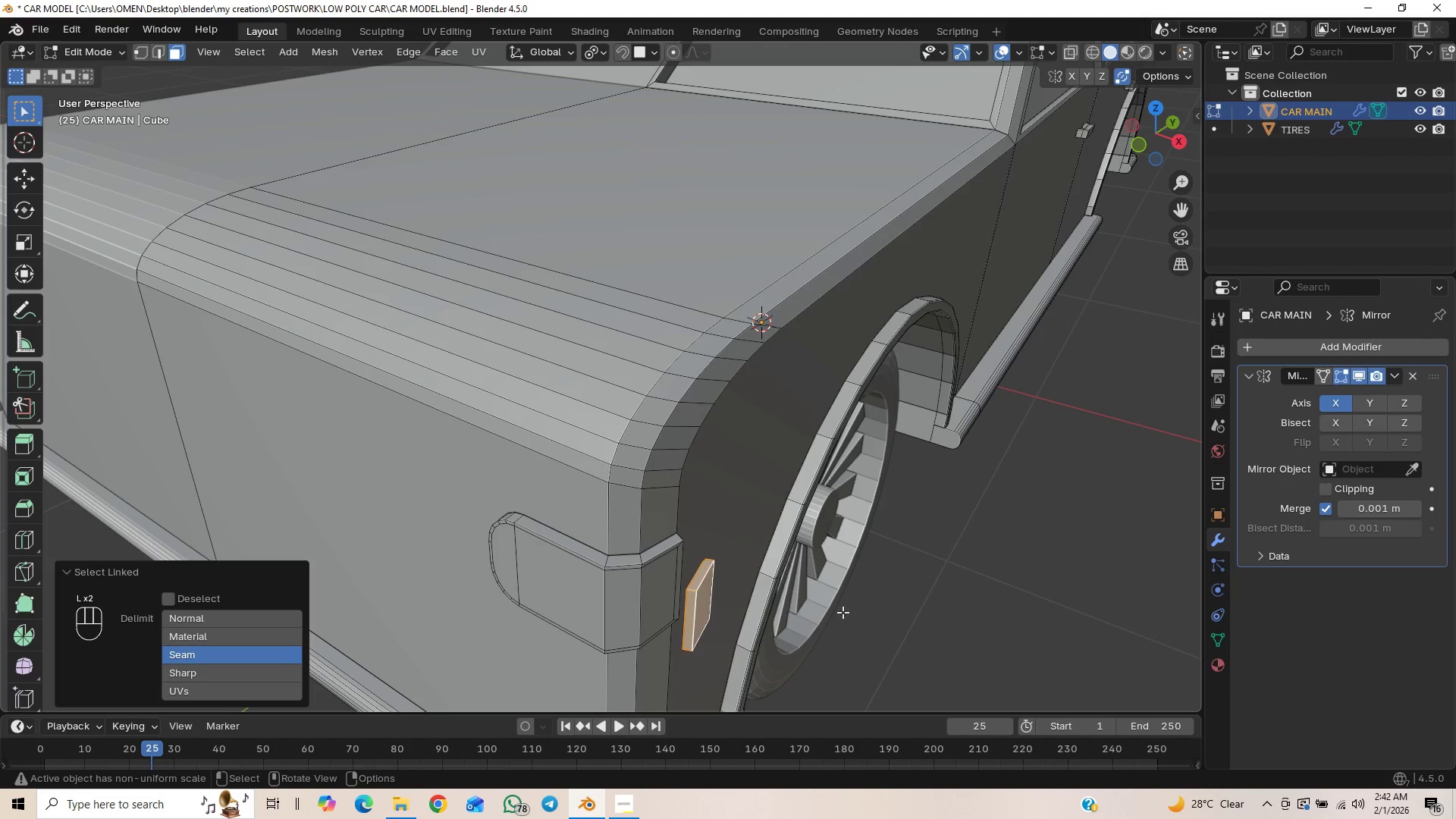 
scroll: coordinate [833, 606], scroll_direction: down, amount: 1.0
 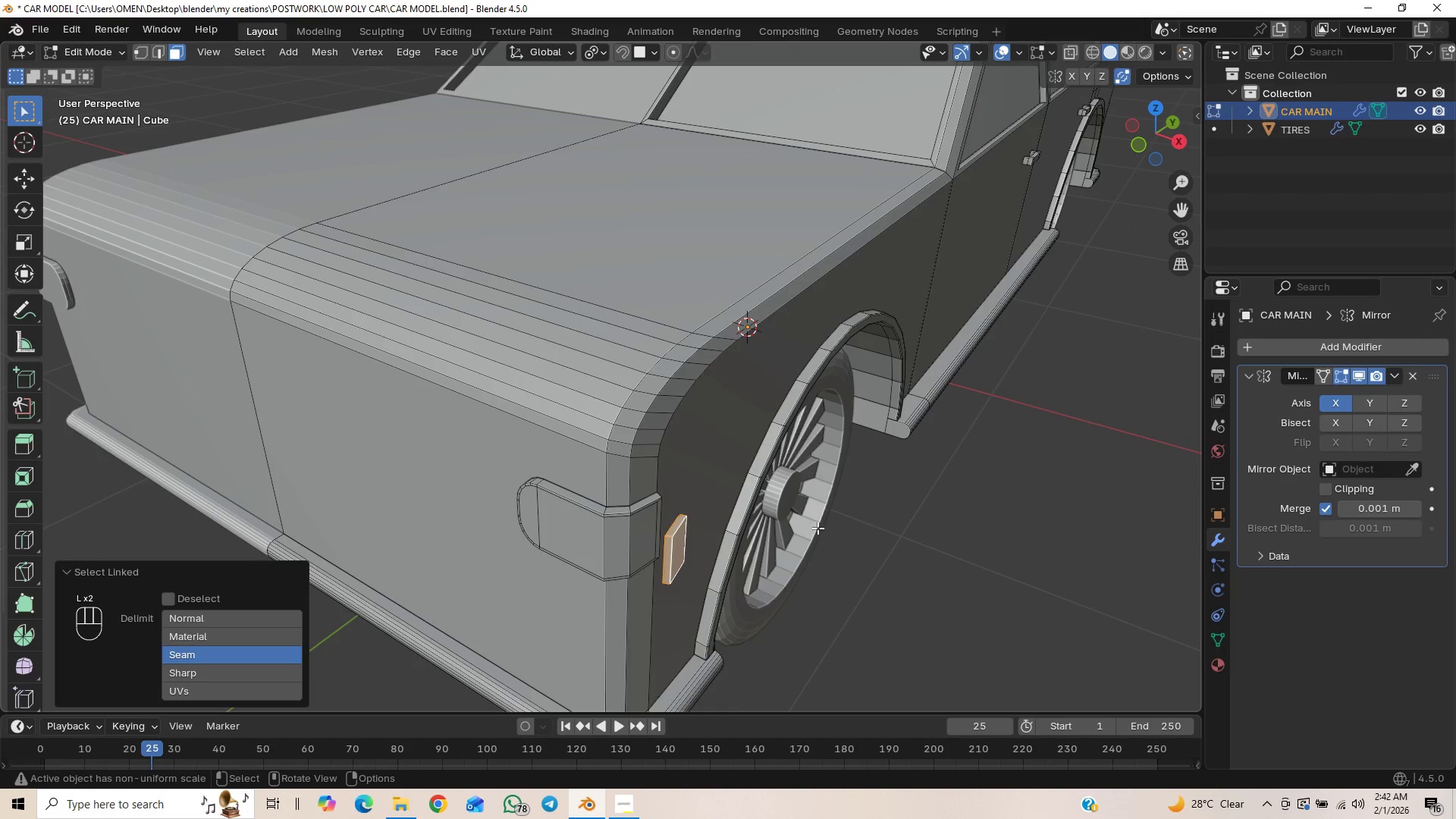 
key(G)
 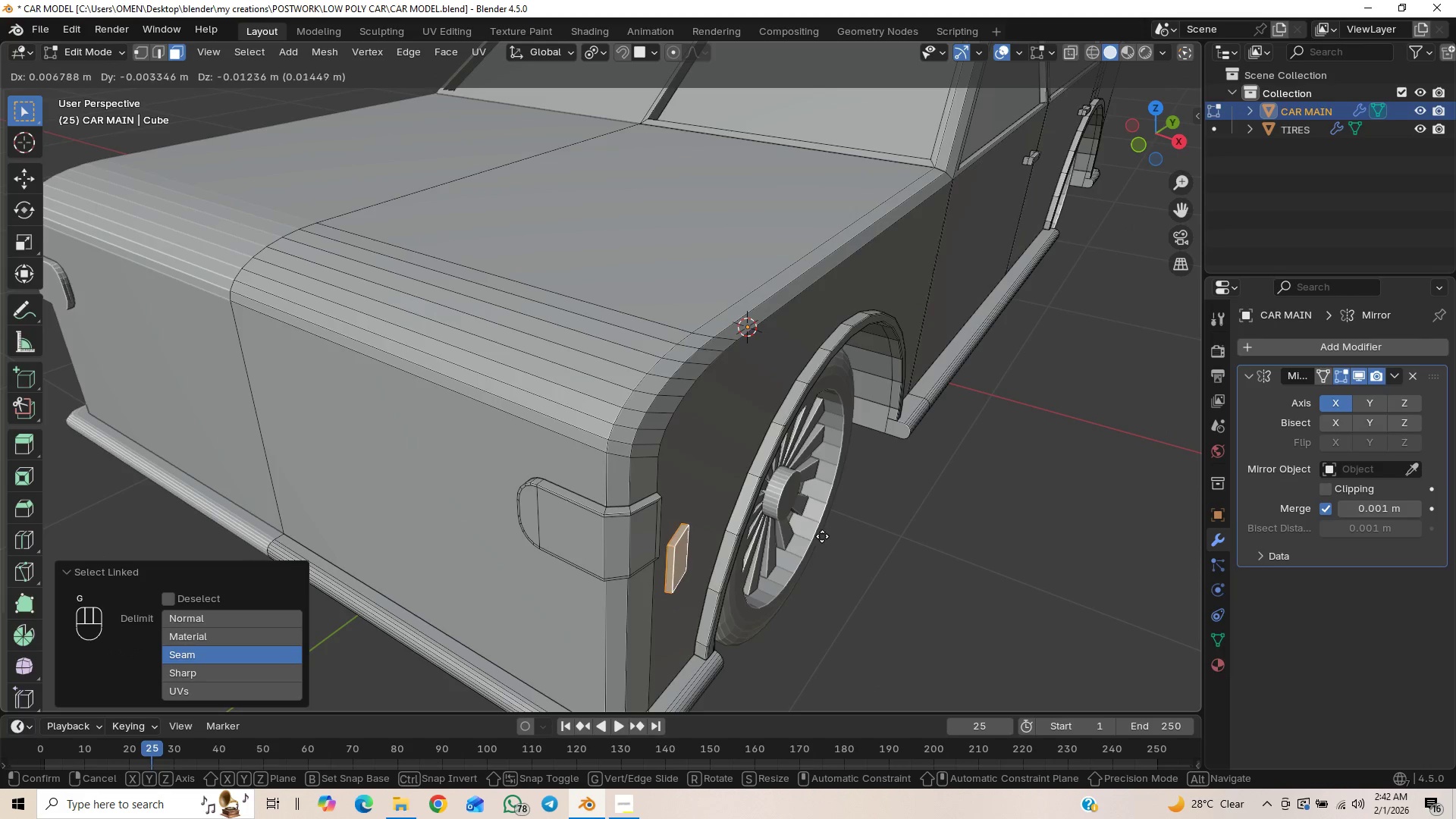 
hold_key(key=ControlLeft, duration=1.09)
 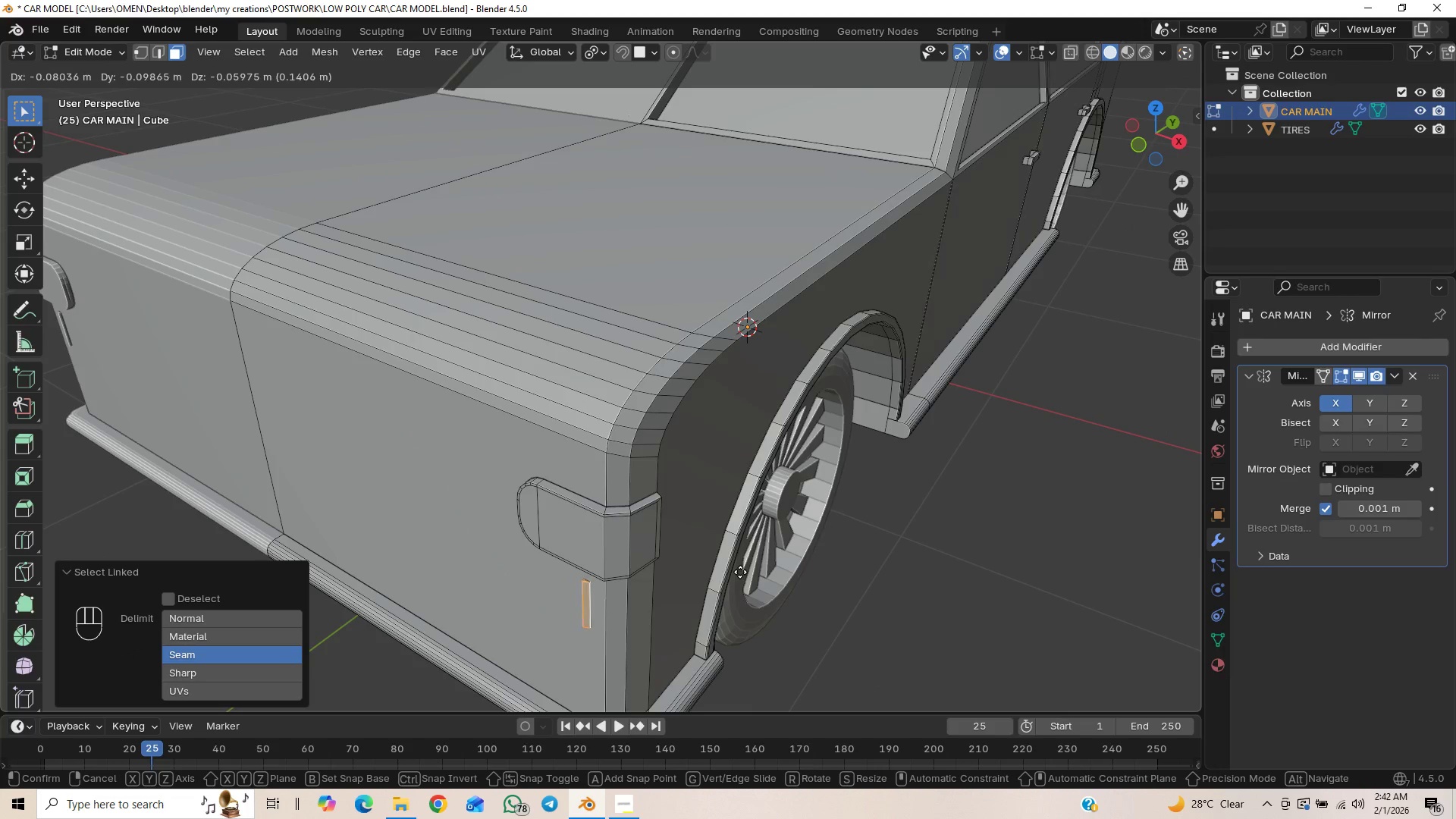 
key(X)
 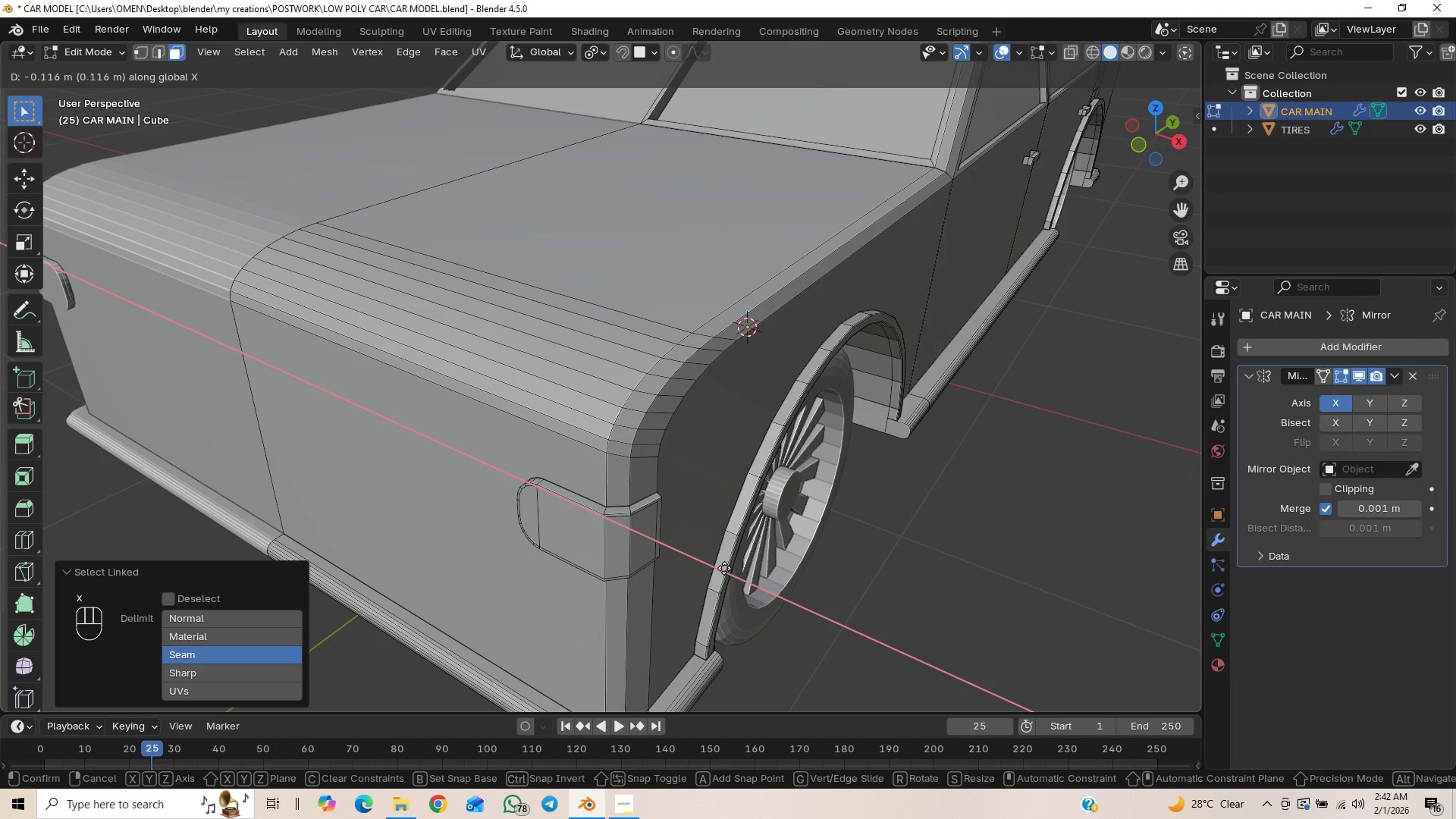 
hold_key(key=ControlLeft, duration=0.78)
 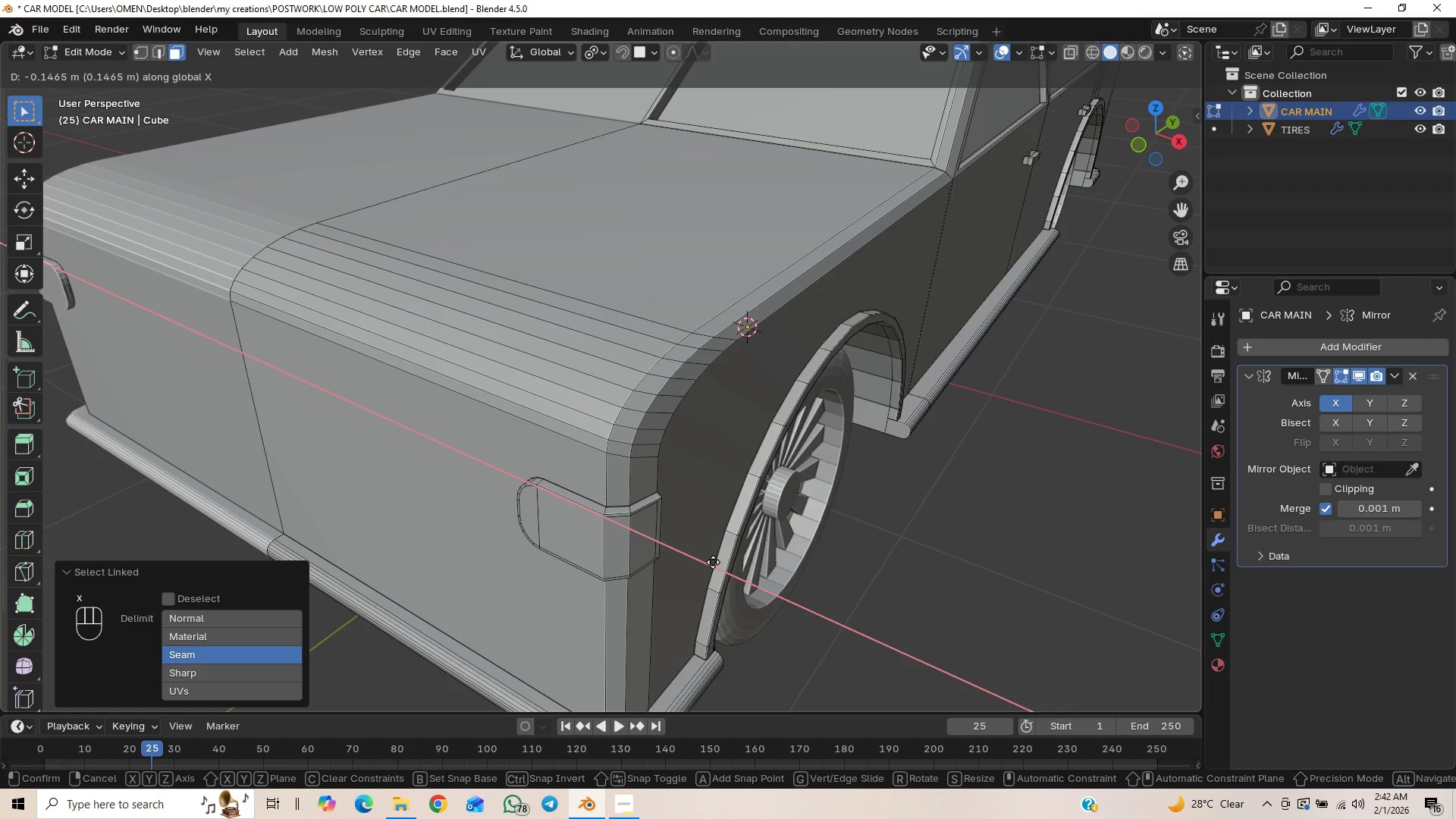 
right_click([717, 564])
 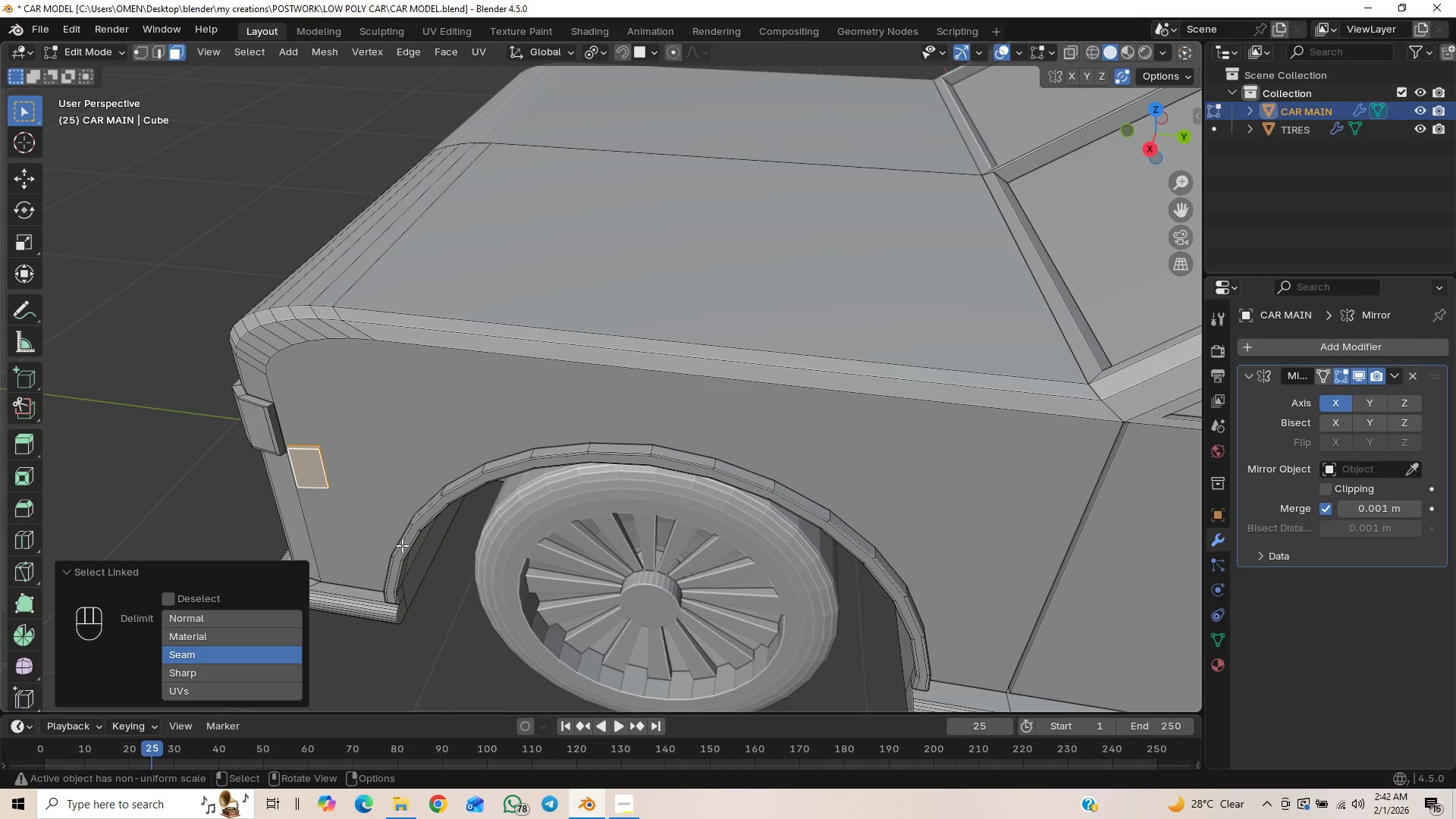 
scroll: coordinate [349, 570], scroll_direction: down, amount: 1.0
 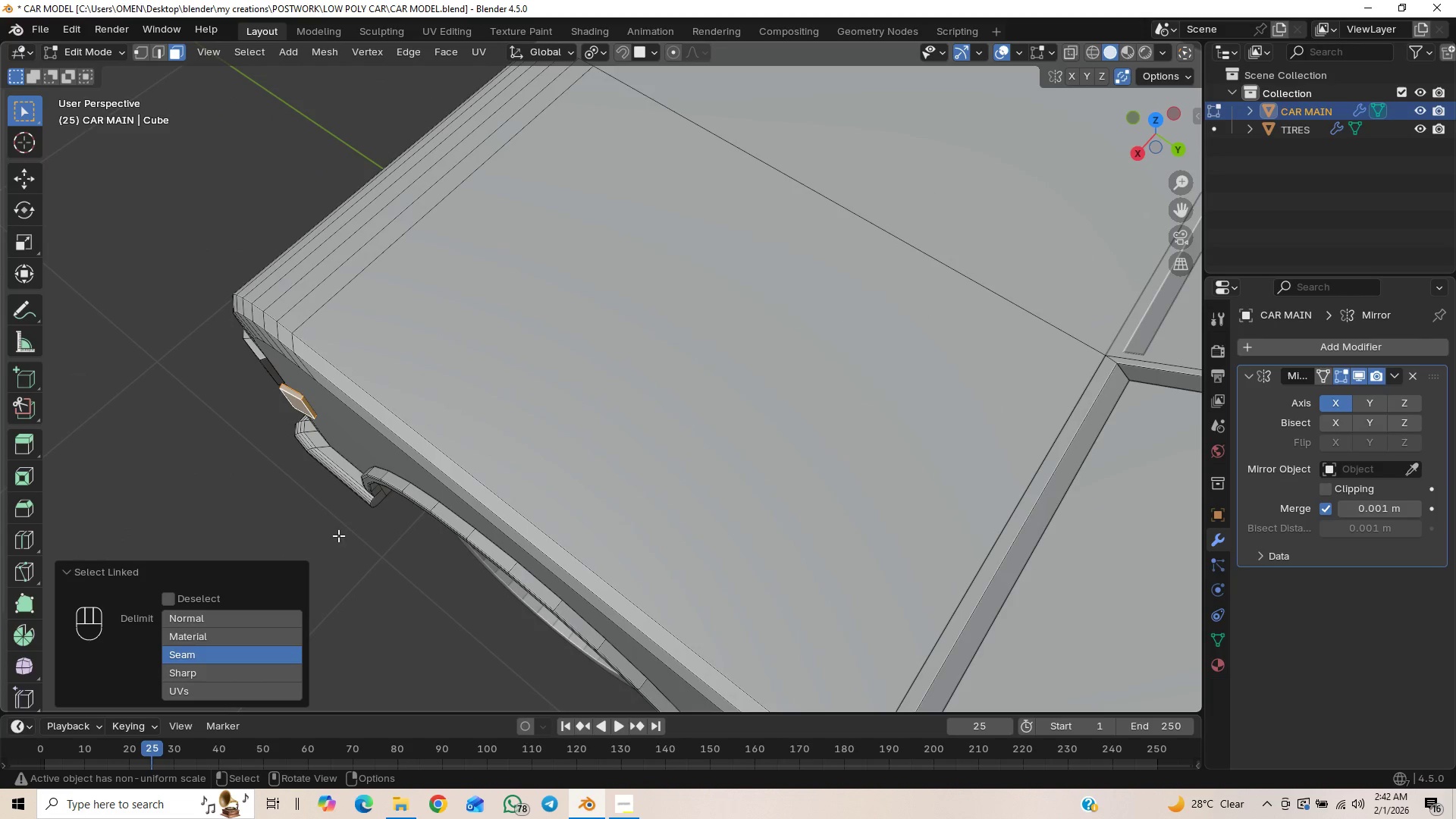 
hold_key(key=ShiftLeft, duration=0.41)
 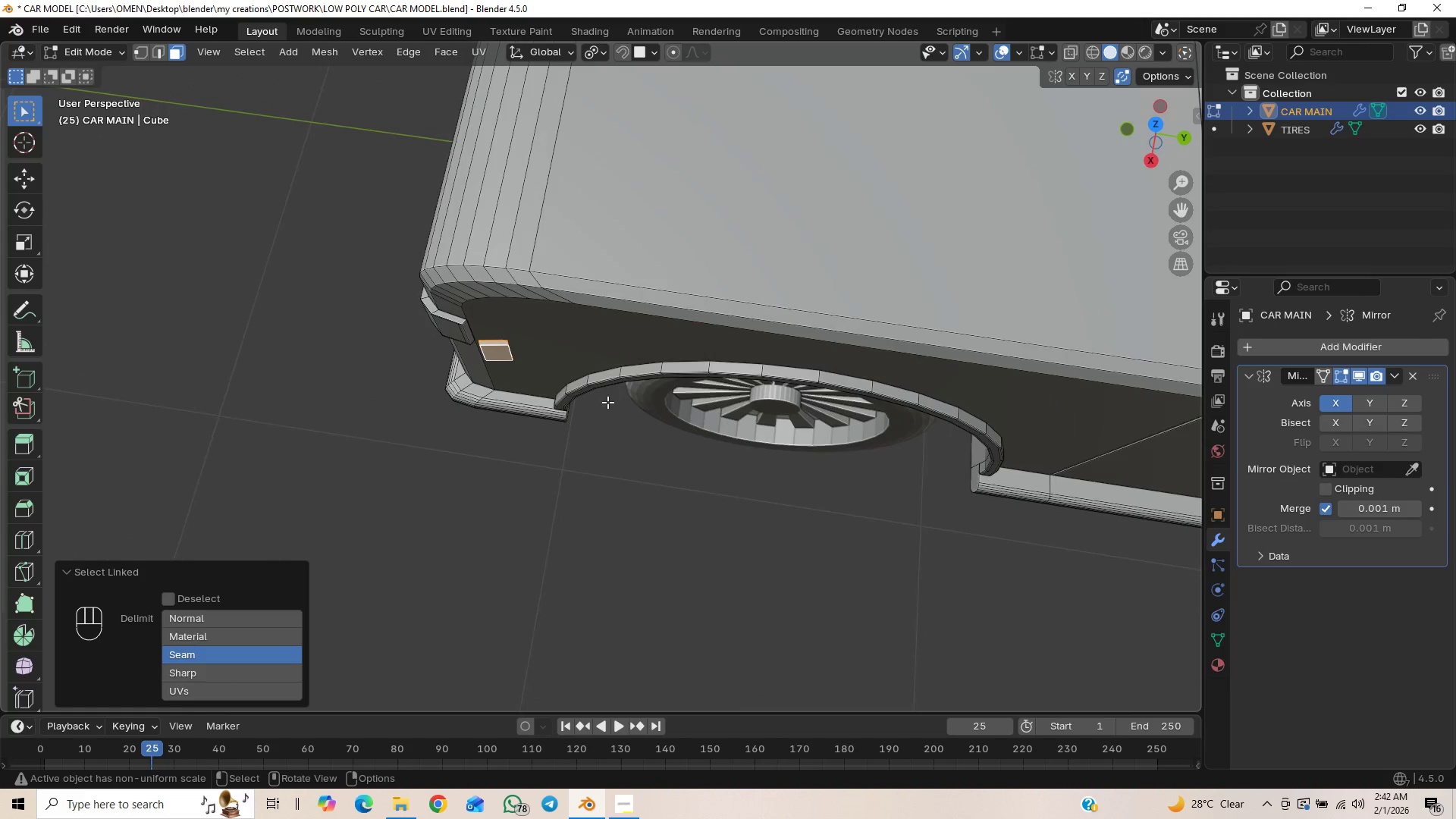 
hold_key(key=ShiftLeft, duration=0.53)
 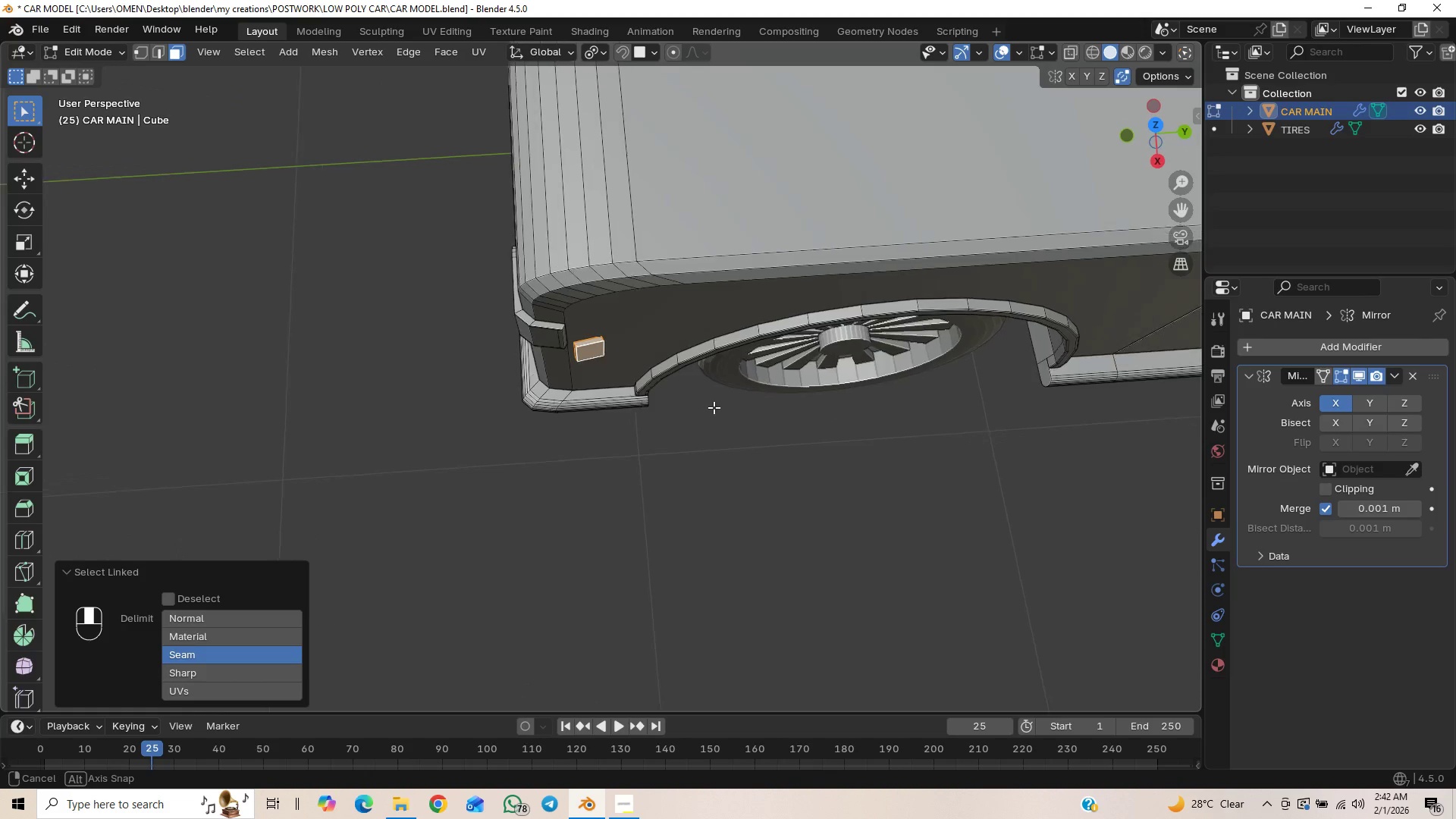 
scroll: coordinate [719, 405], scroll_direction: up, amount: 3.0
 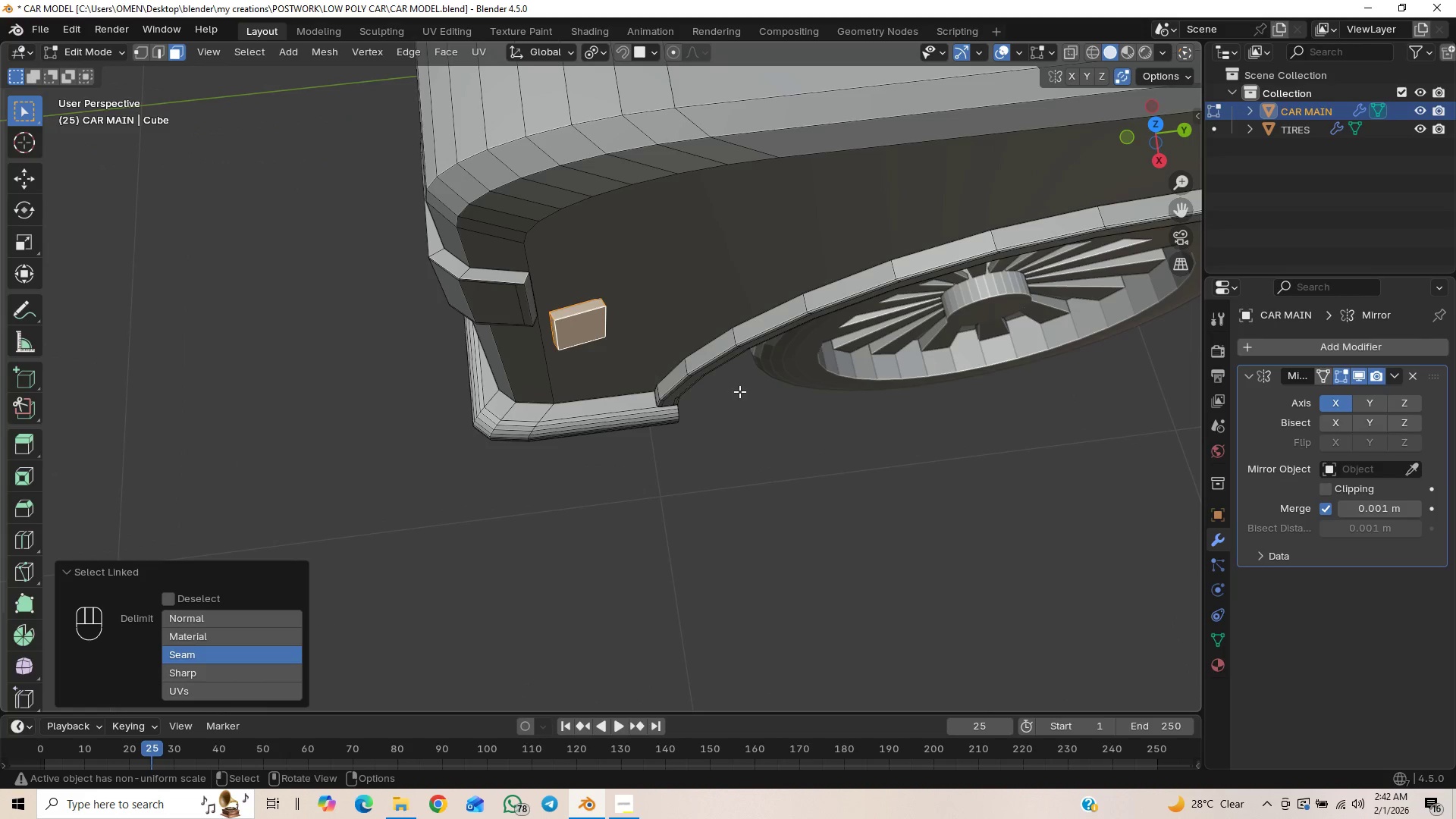 
key(R)
 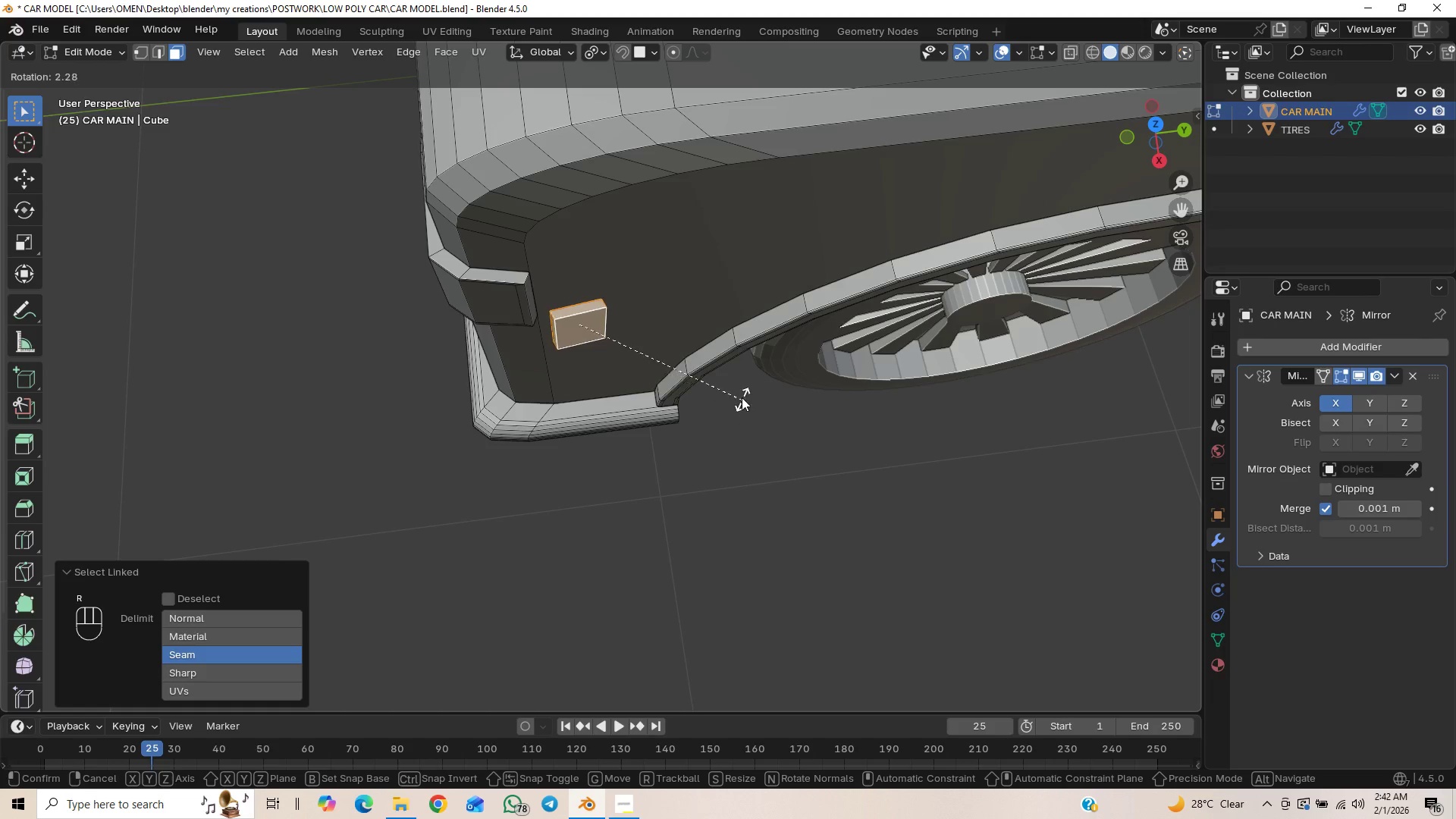 
key(Z)
 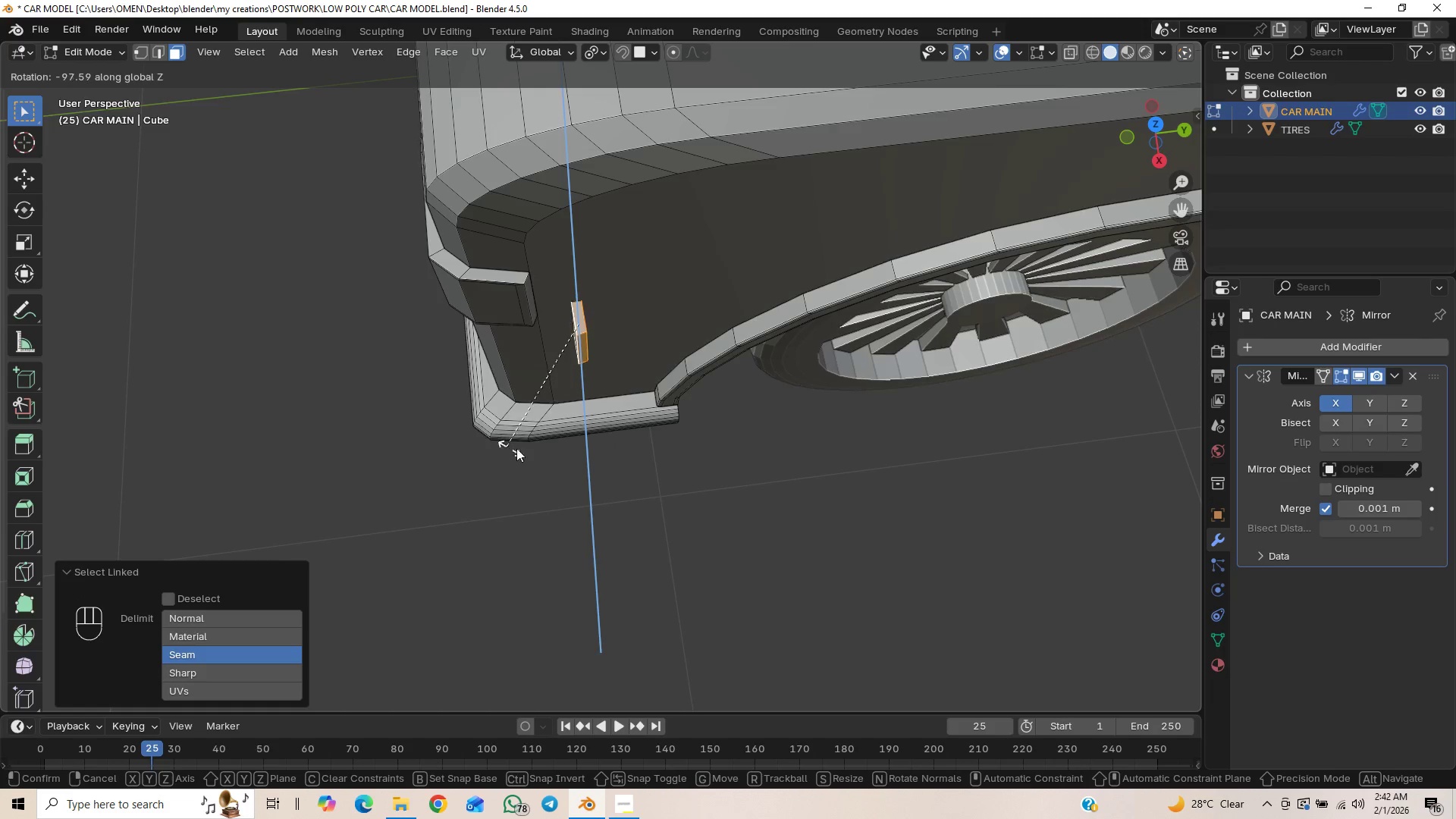 
wait(9.2)
 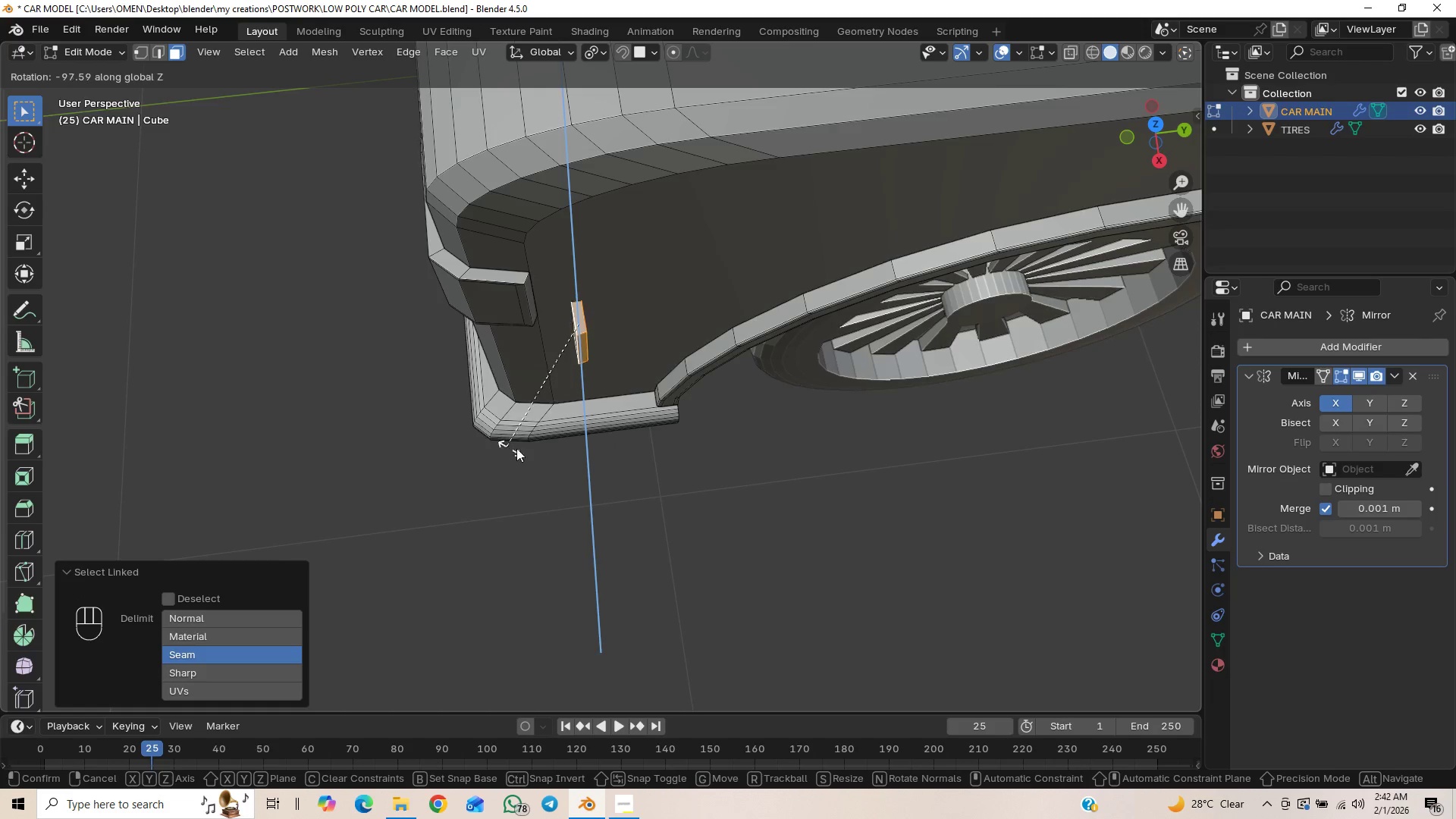 
type(000)
 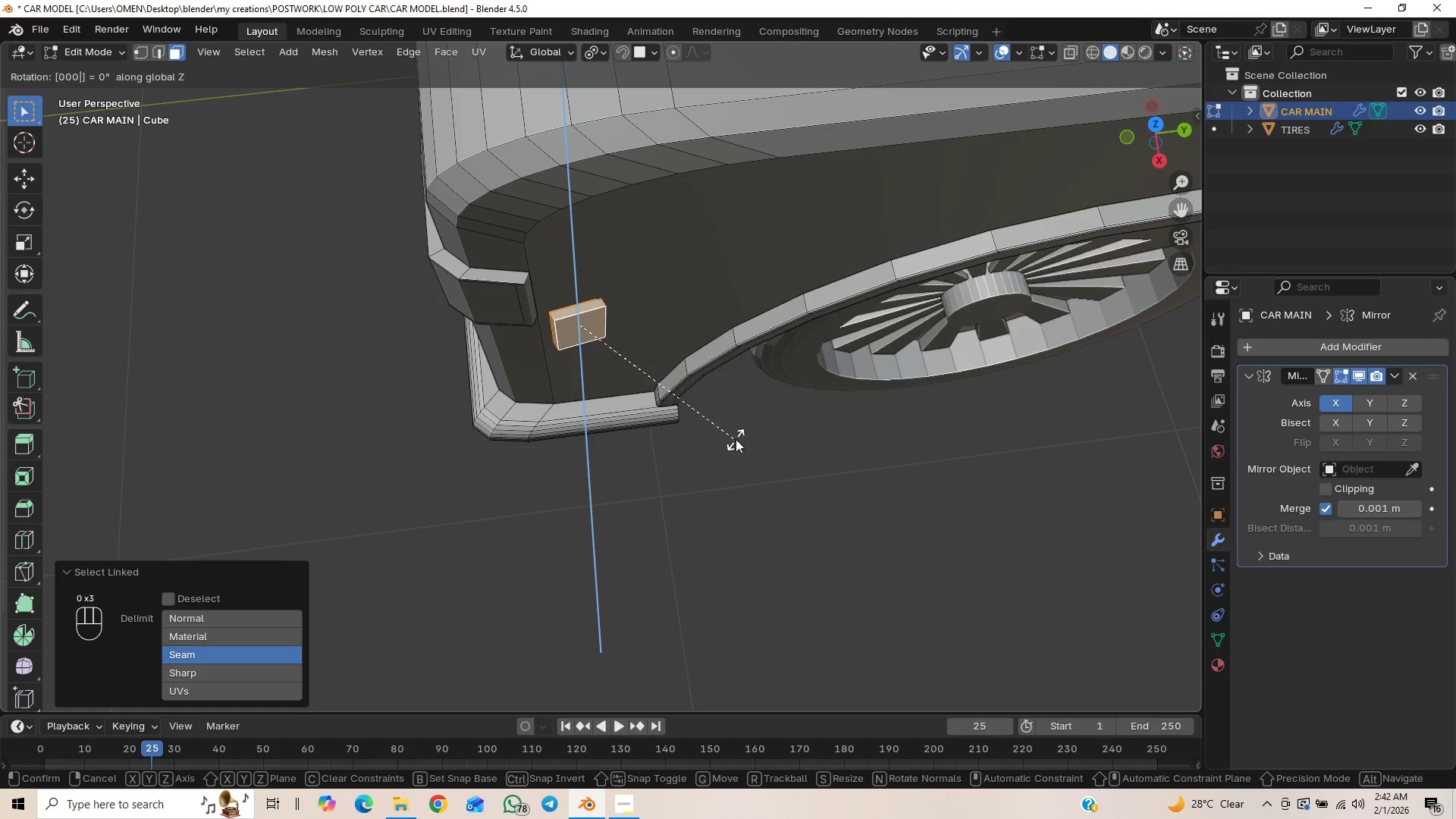 
key(X)
 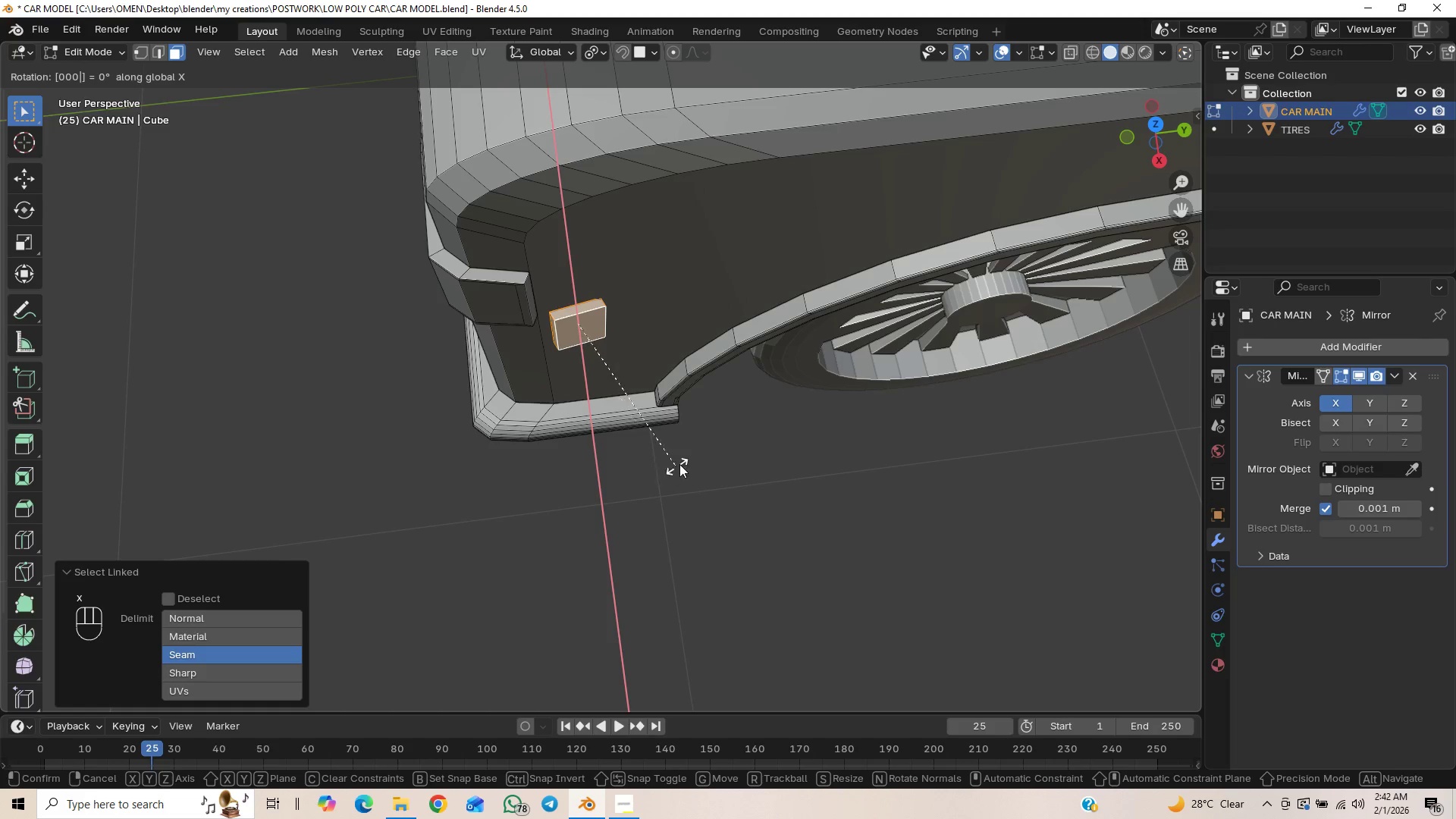 
key(Y)
 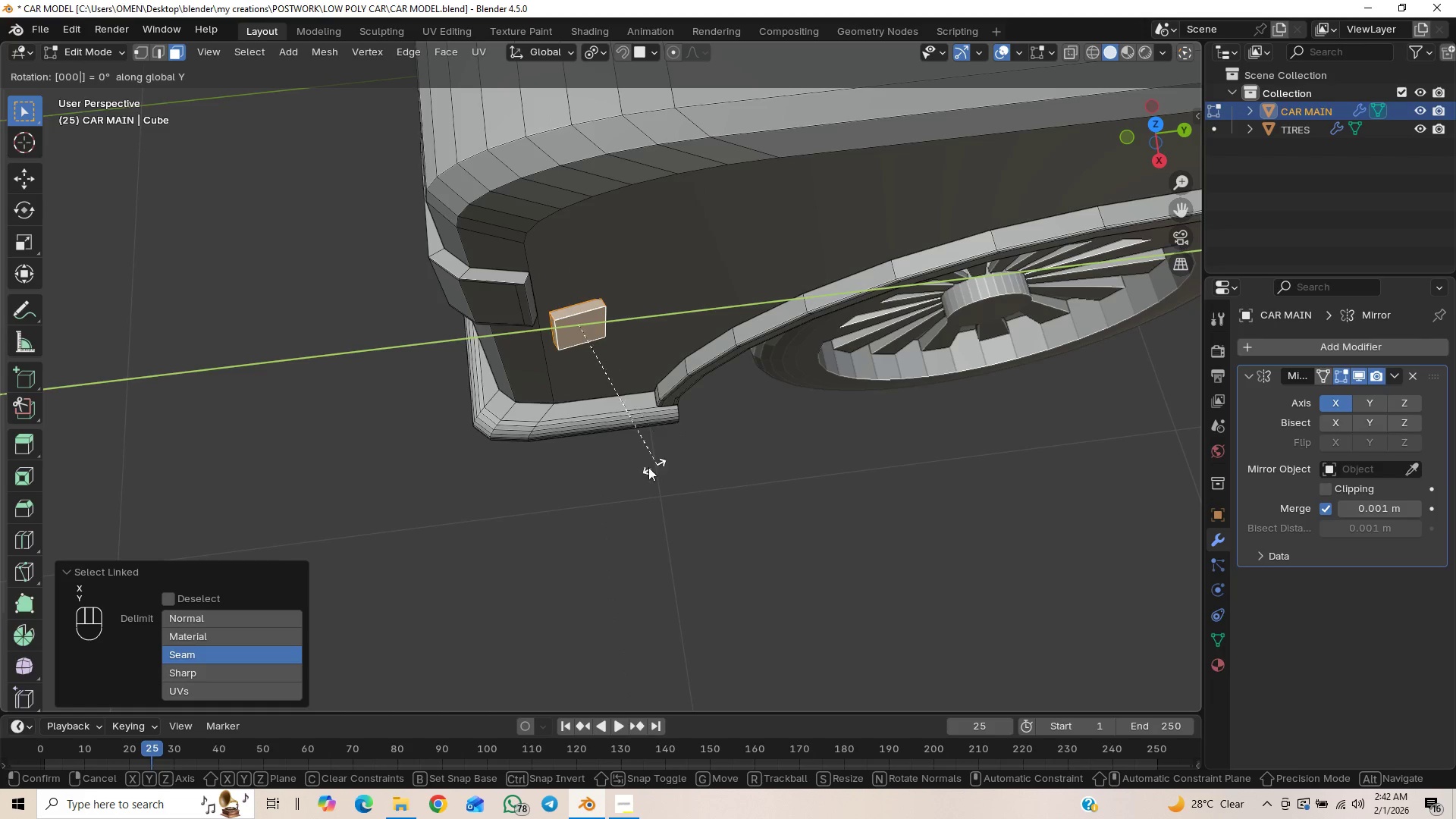 
right_click([641, 469])
 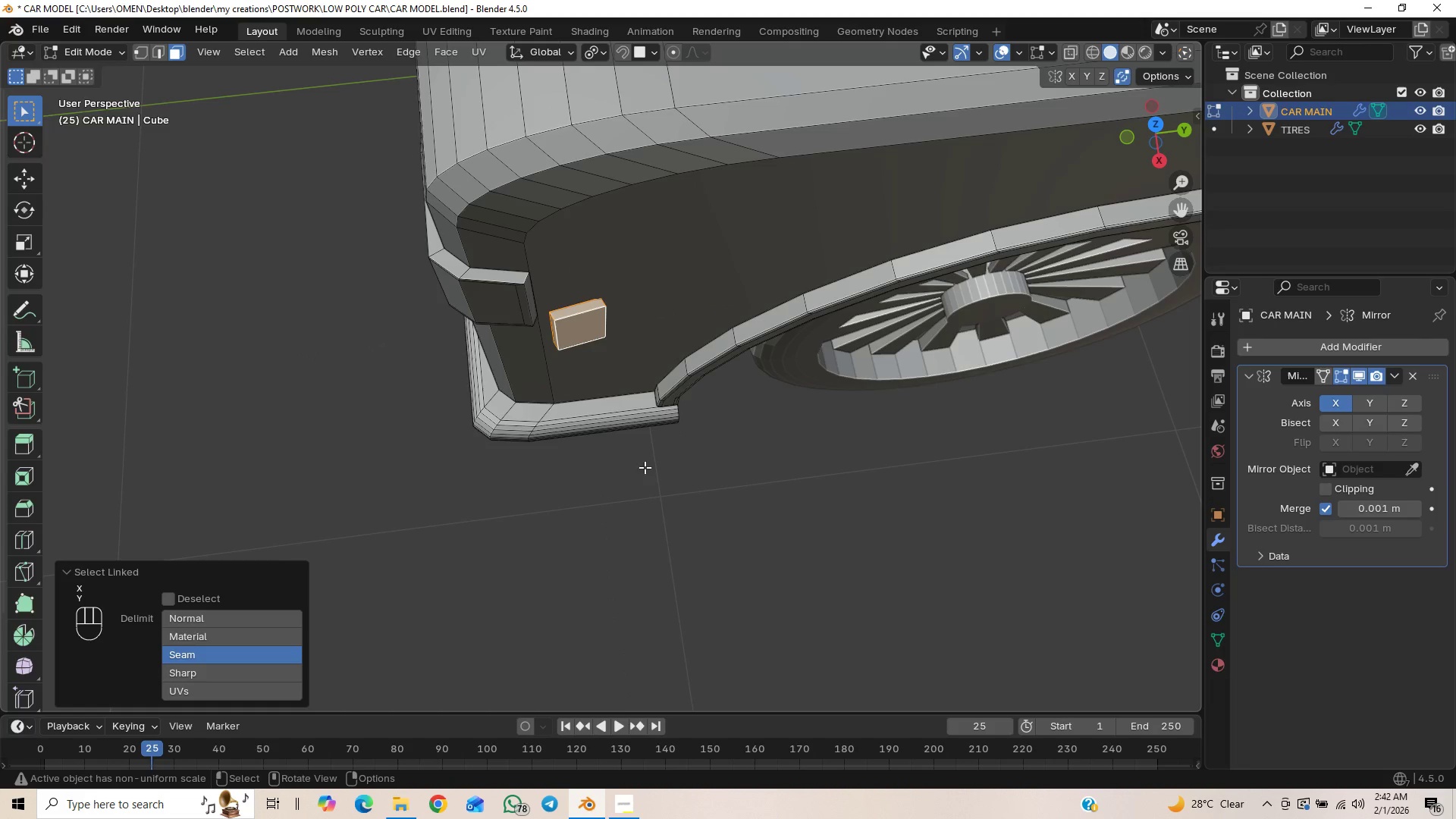 
type(RY)
 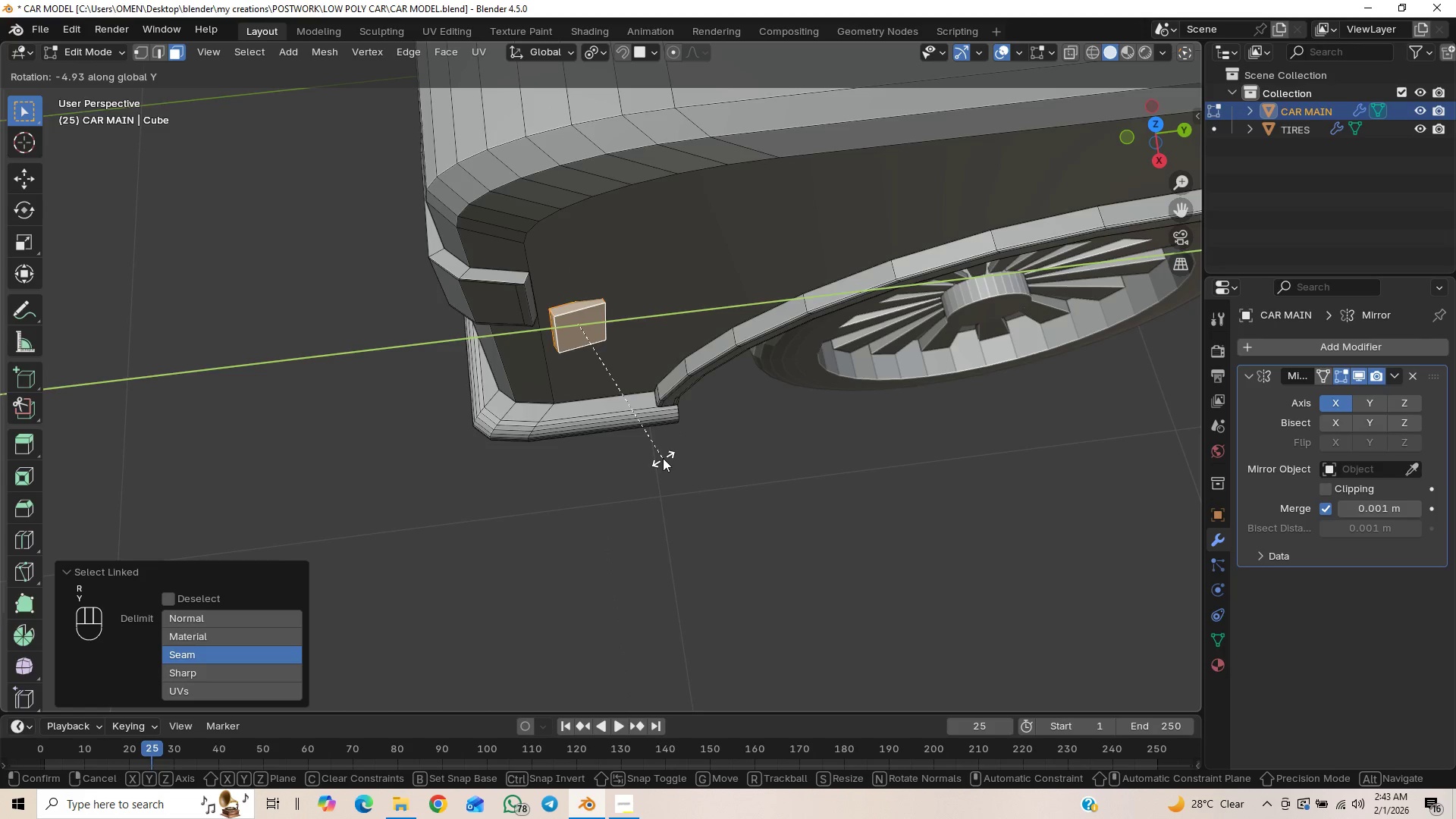 
type(XZ)
 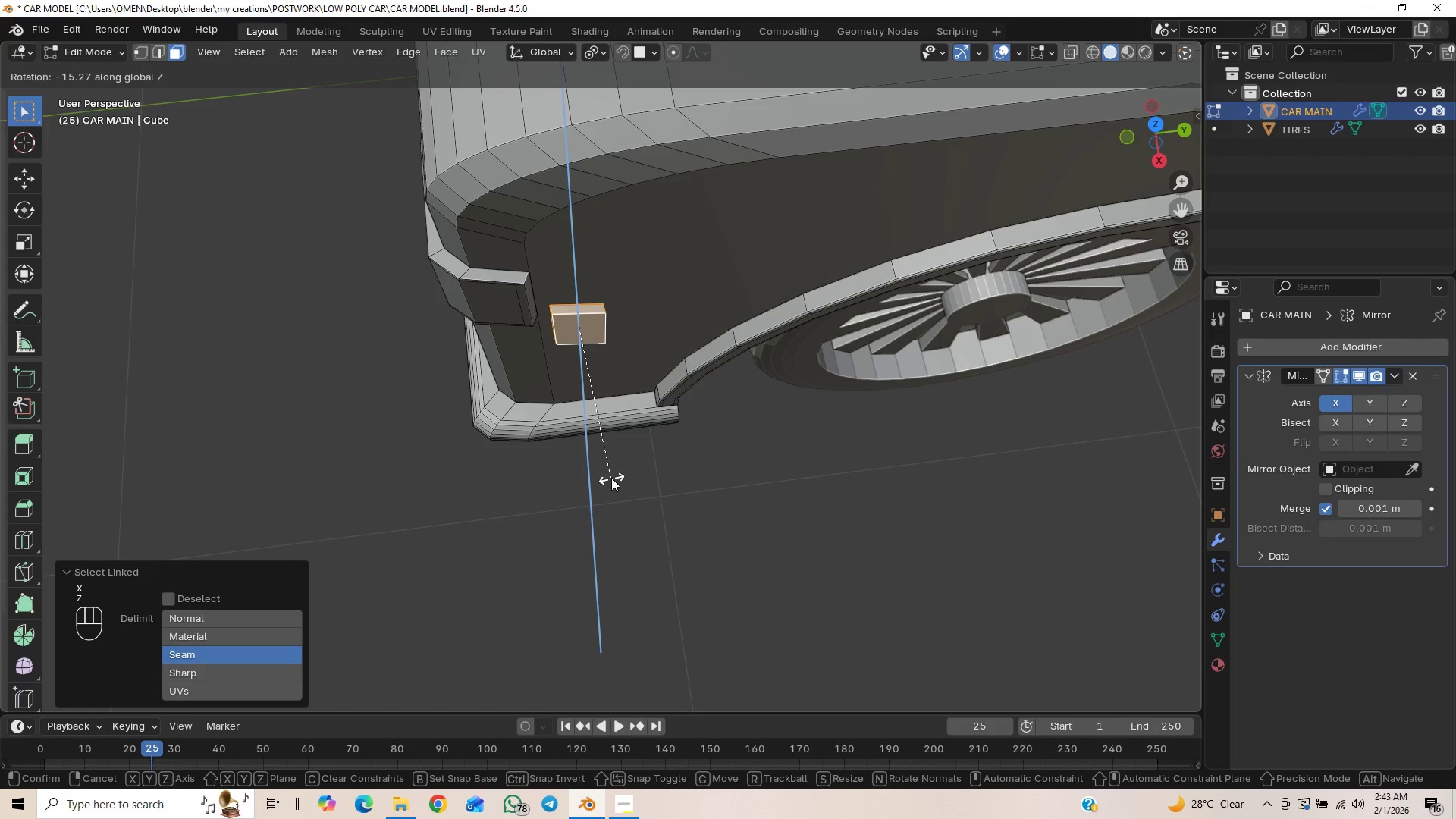 
right_click([611, 478])
 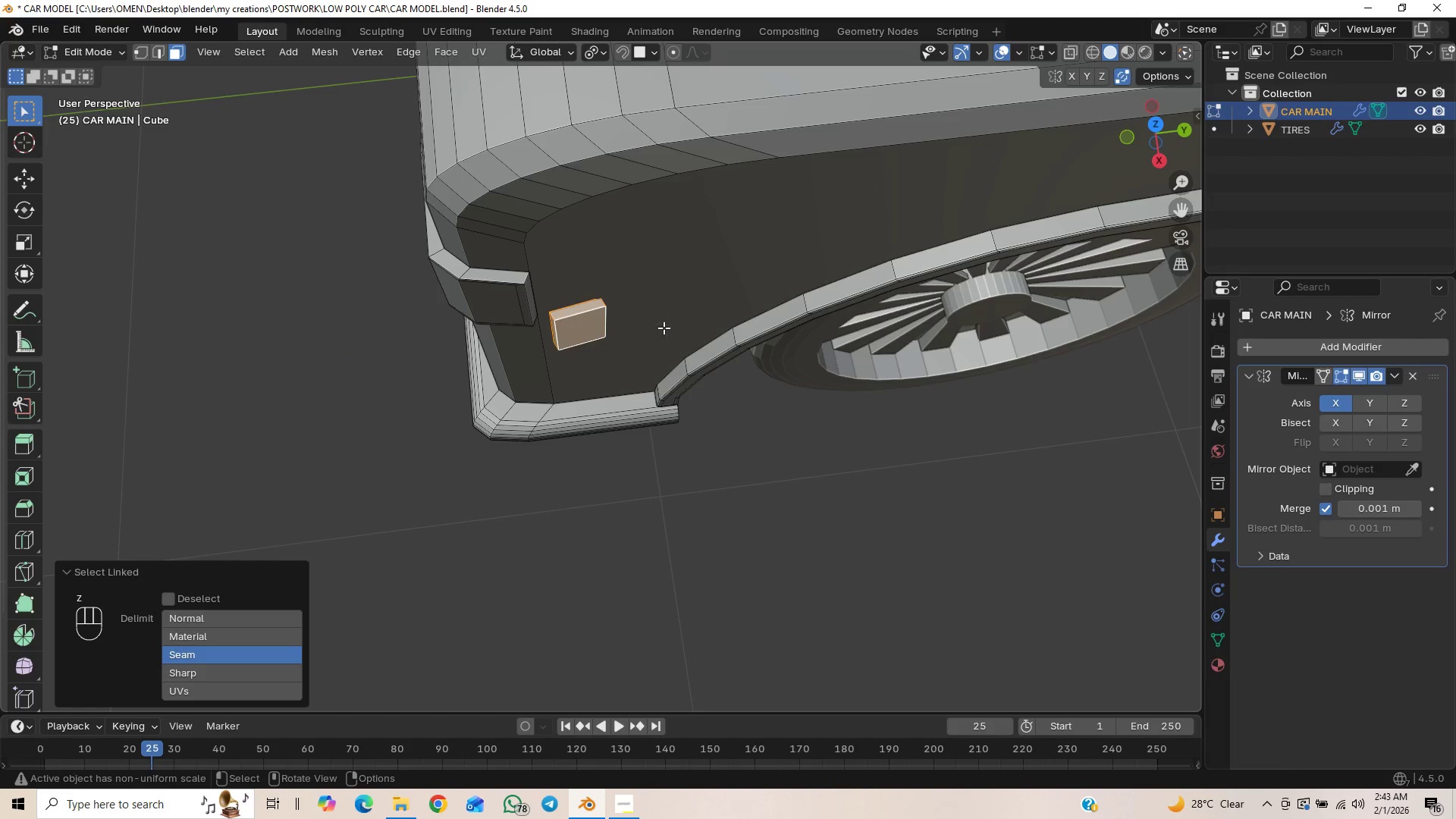 
scroll: coordinate [651, 351], scroll_direction: up, amount: 4.0
 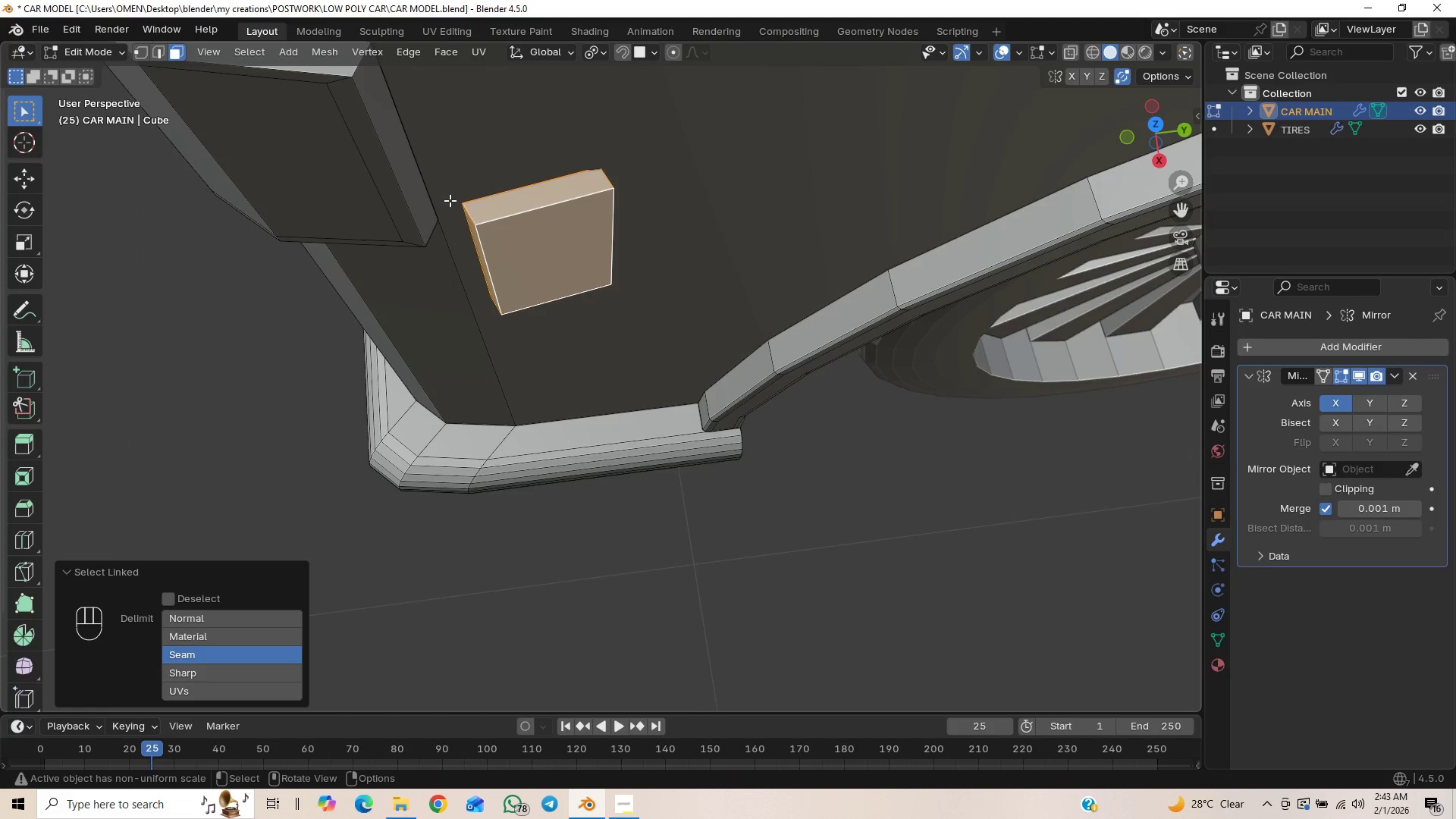 
left_click([138, 53])
 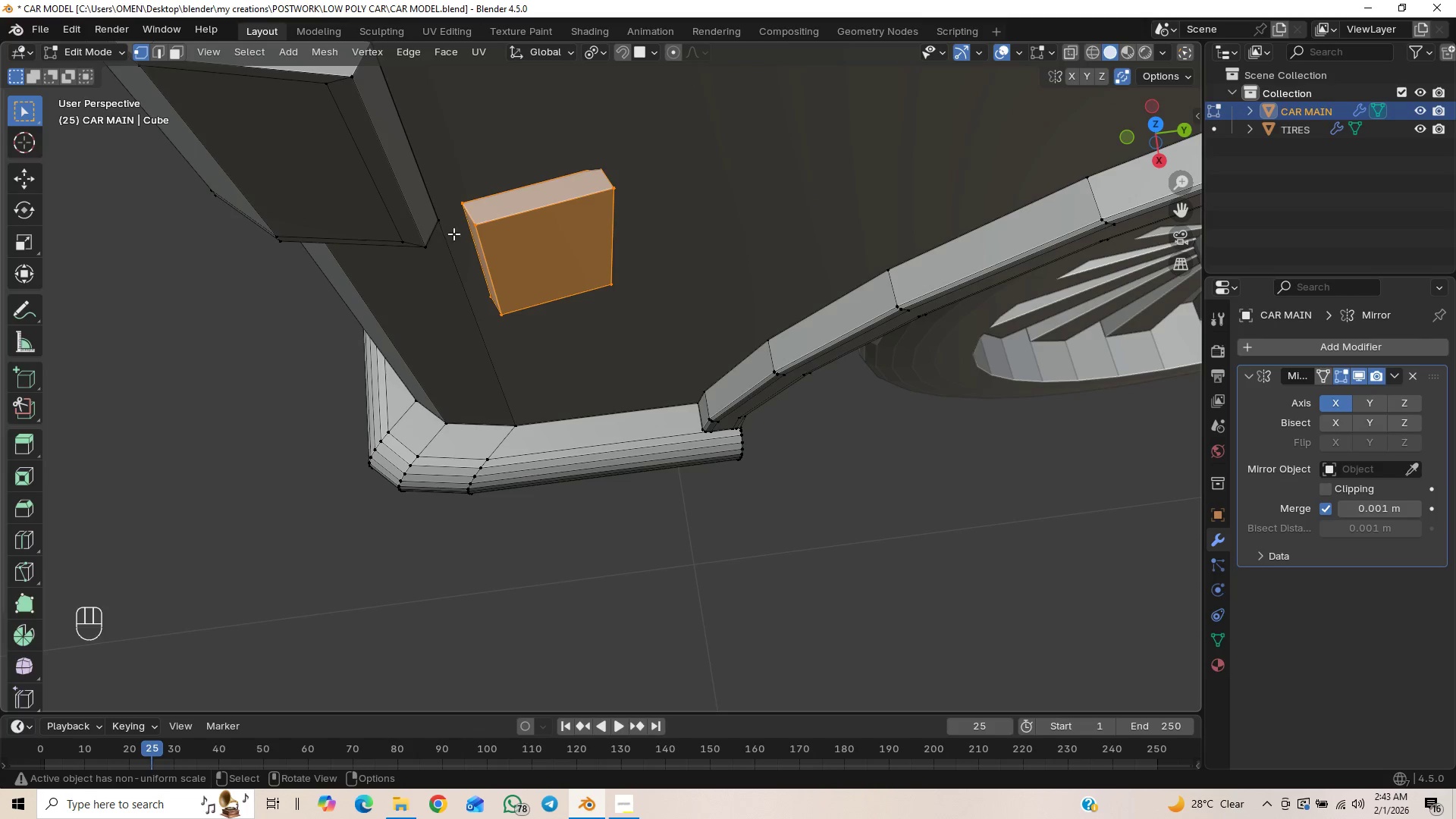 
left_click([479, 222])
 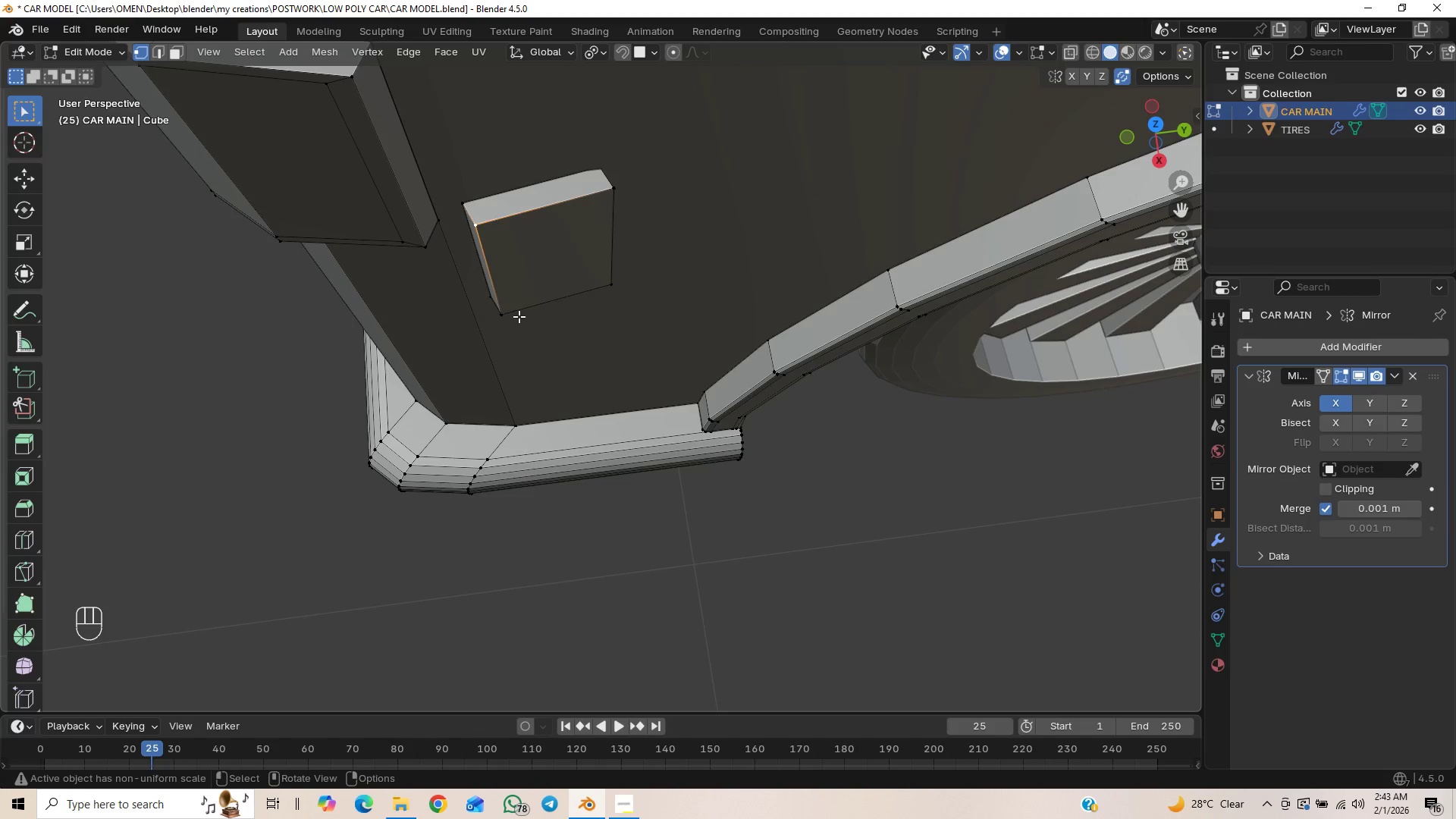 
hold_key(key=ShiftLeft, duration=1.5)
 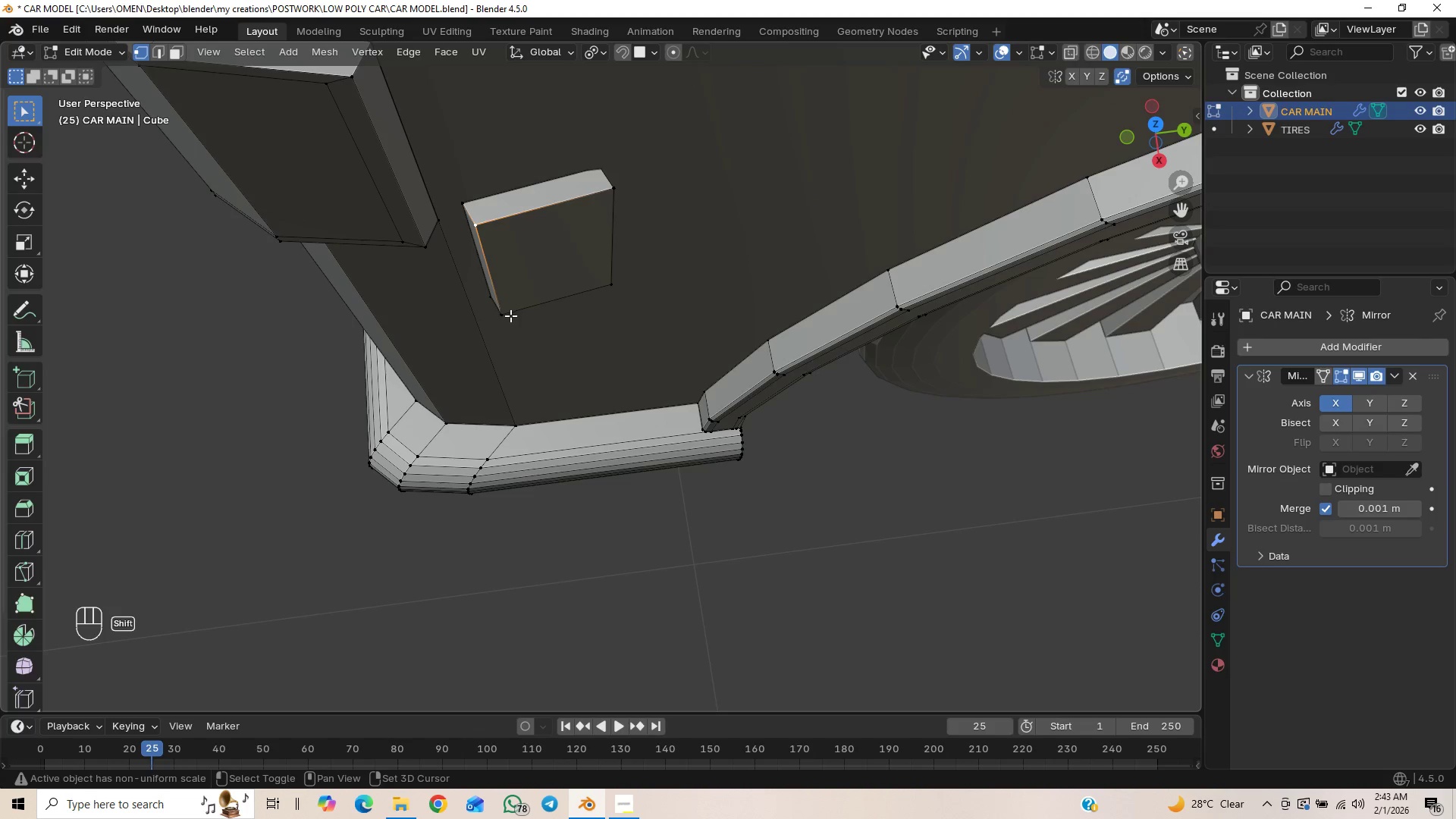 
key(Shift+ShiftLeft)
 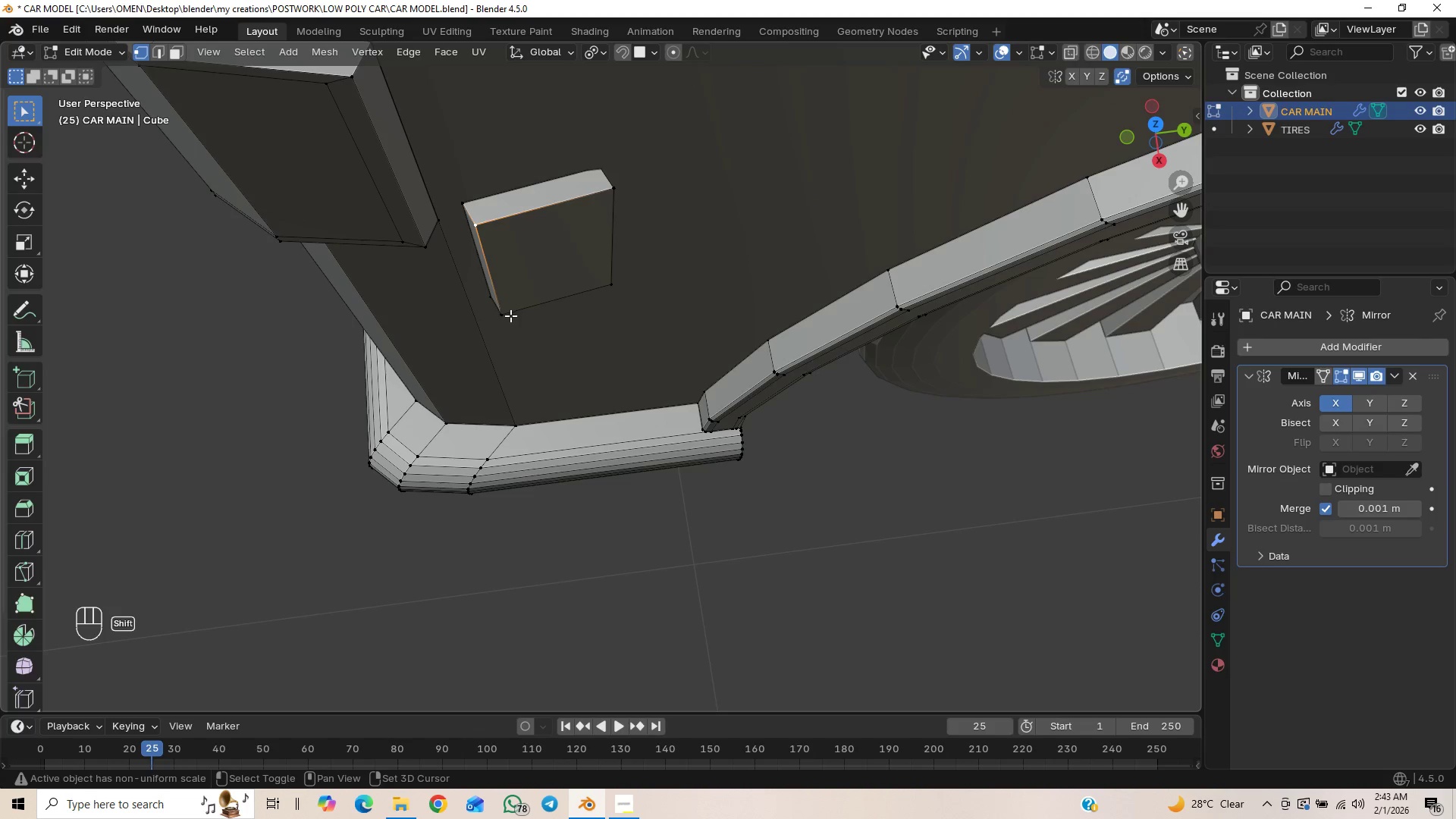 
key(Shift+ShiftLeft)
 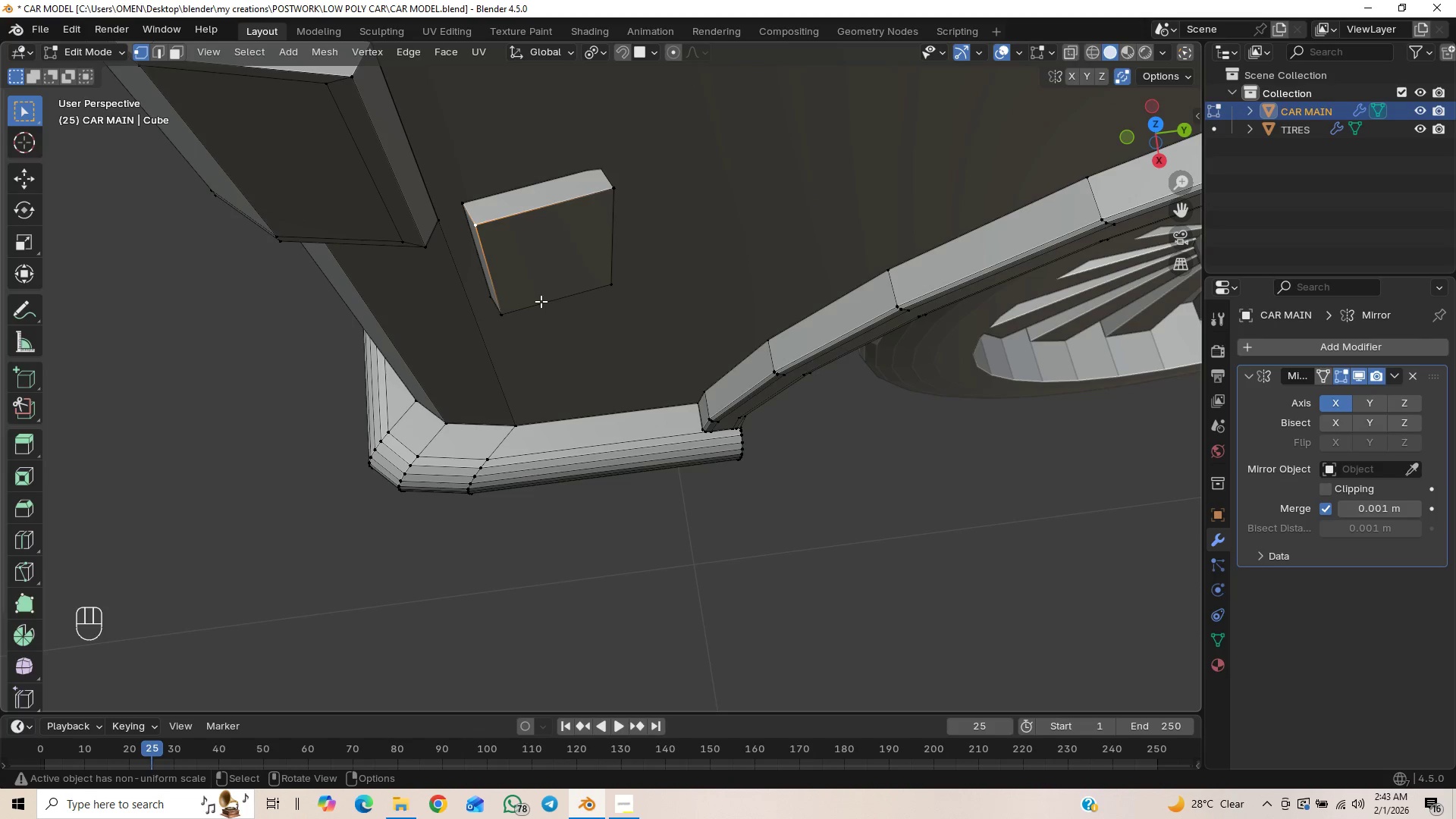 
type(GXY)
 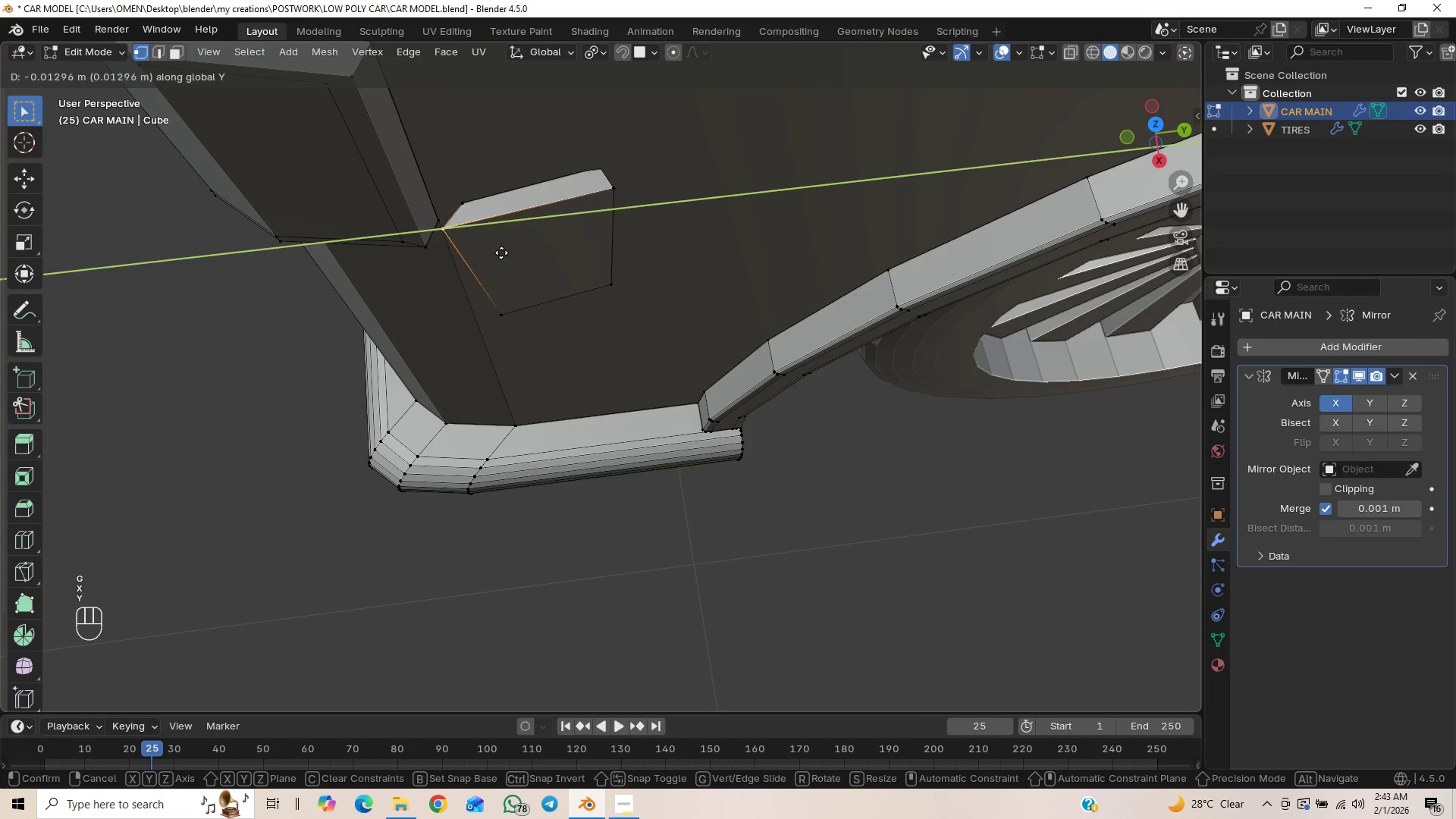 
hold_key(key=ControlLeft, duration=1.16)
 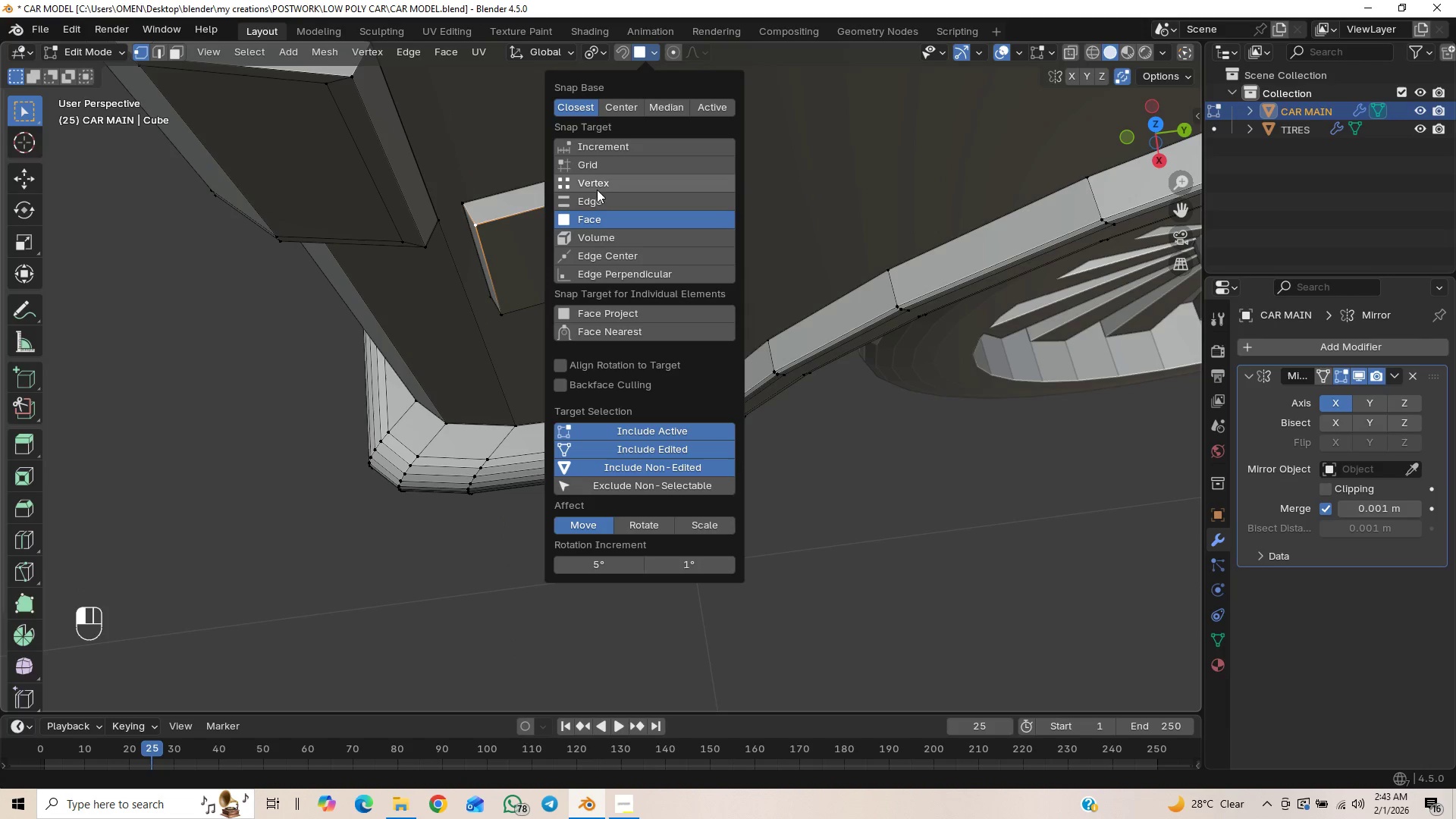 
left_click([598, 184])
 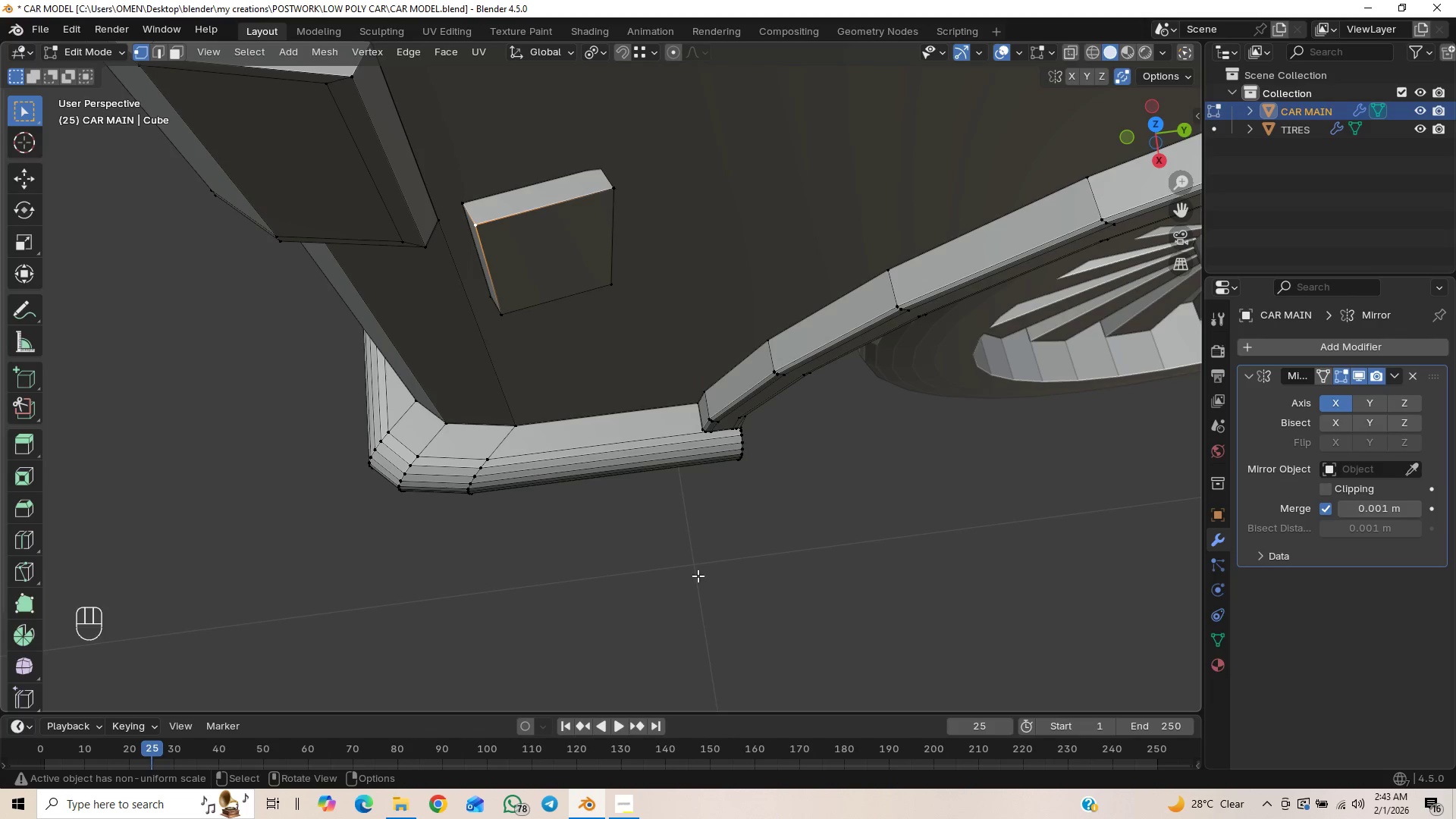 
left_click([631, 802])